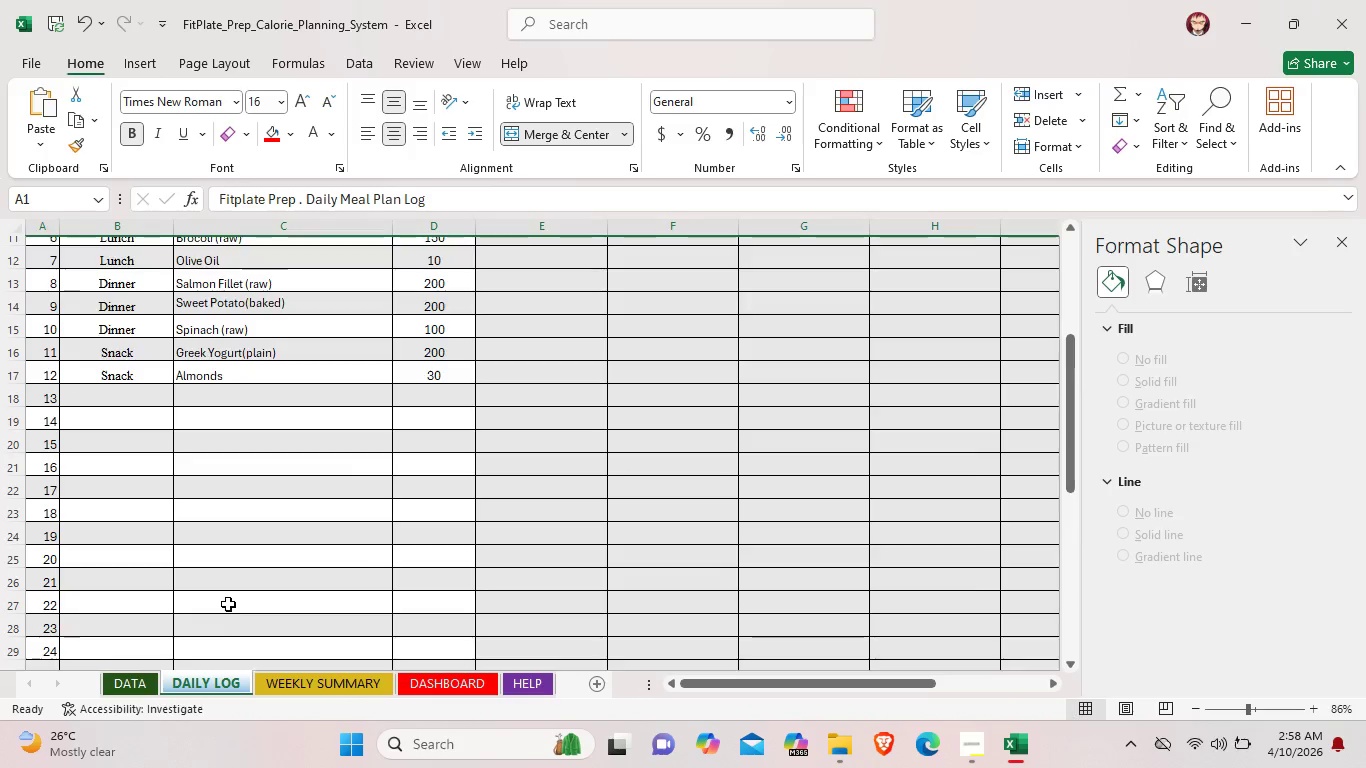 
scroll: coordinate [229, 602], scroll_direction: down, amount: 10.0
 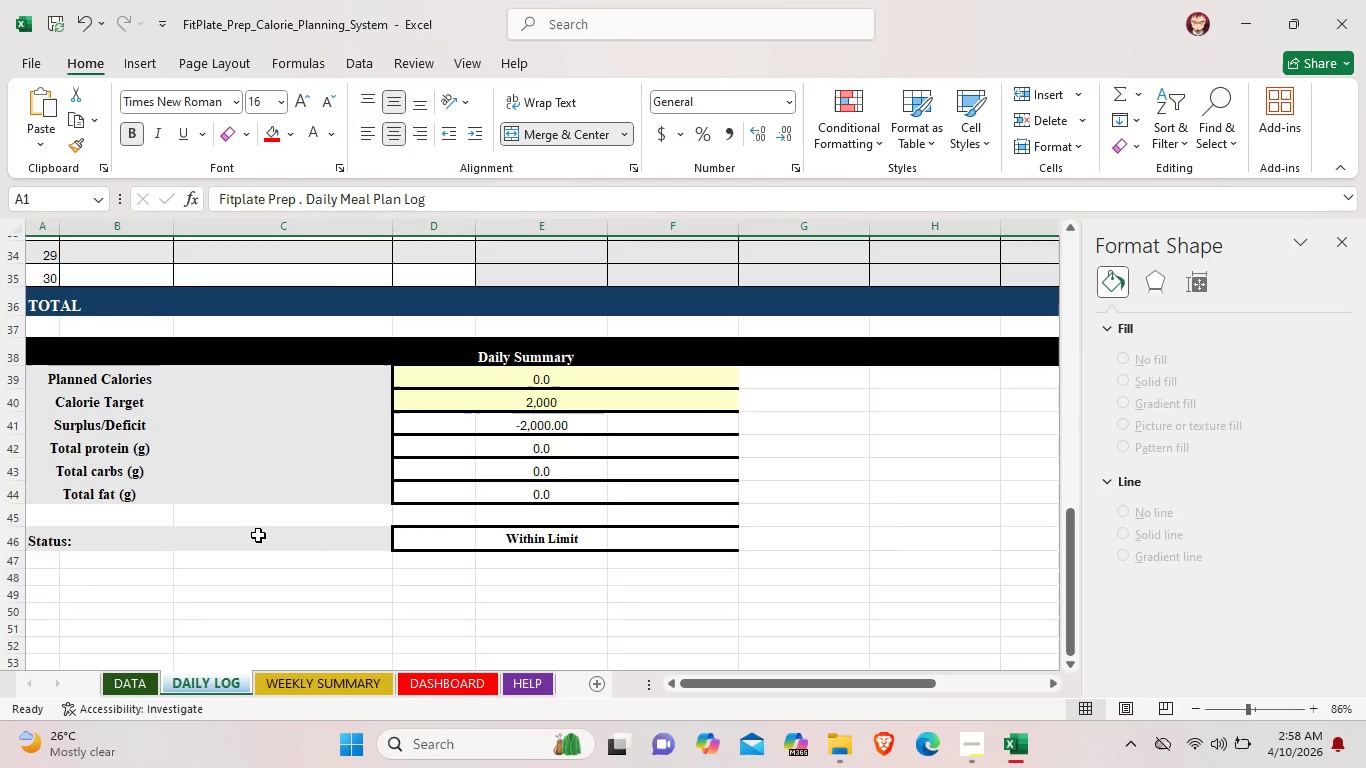 
double_click([258, 535])
 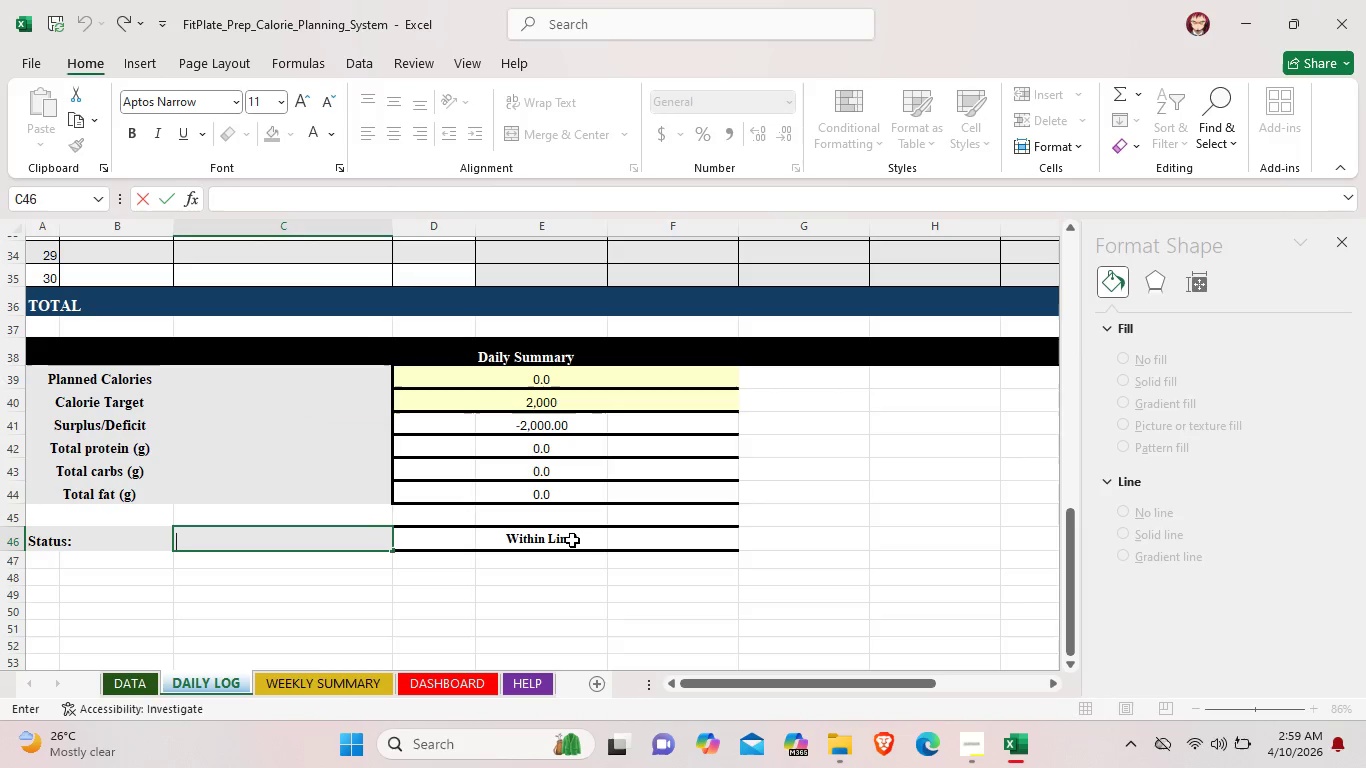 
double_click([592, 538])
 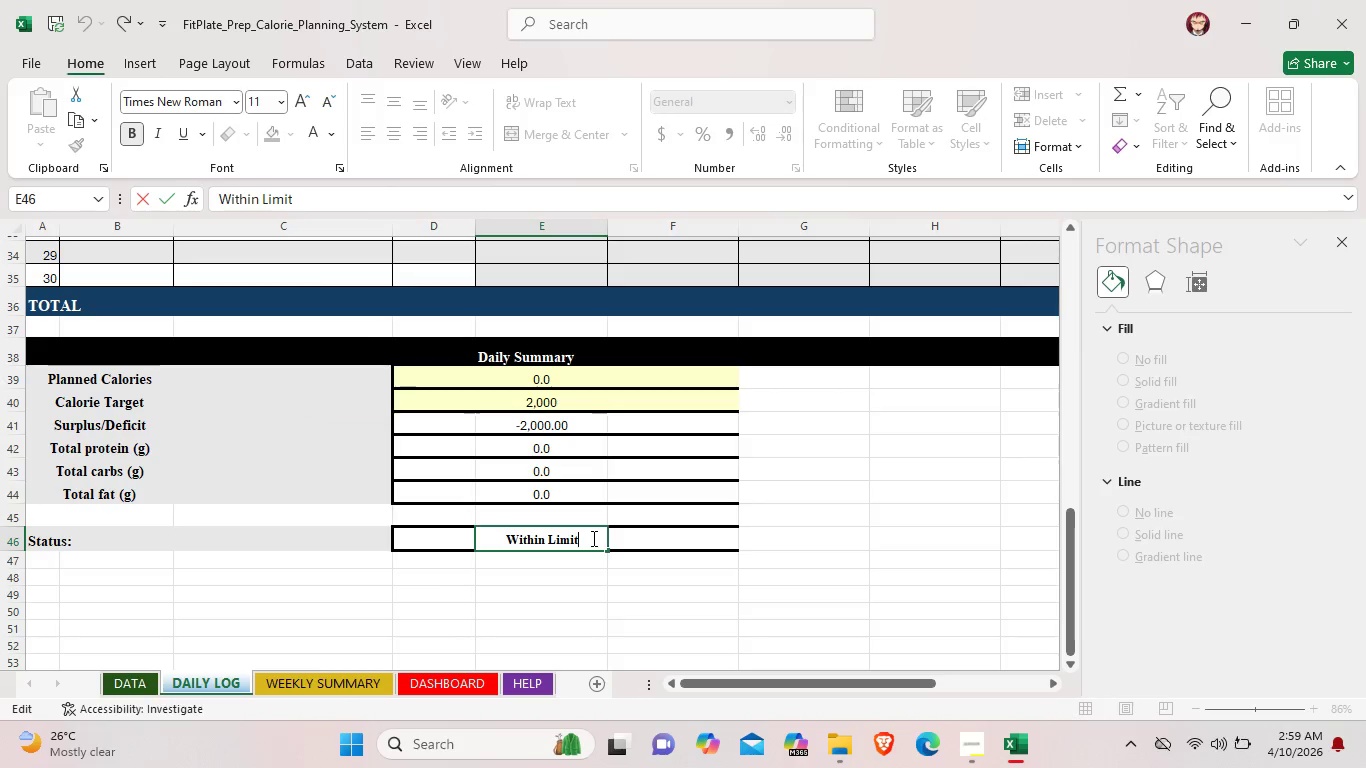 
left_click([318, 201])
 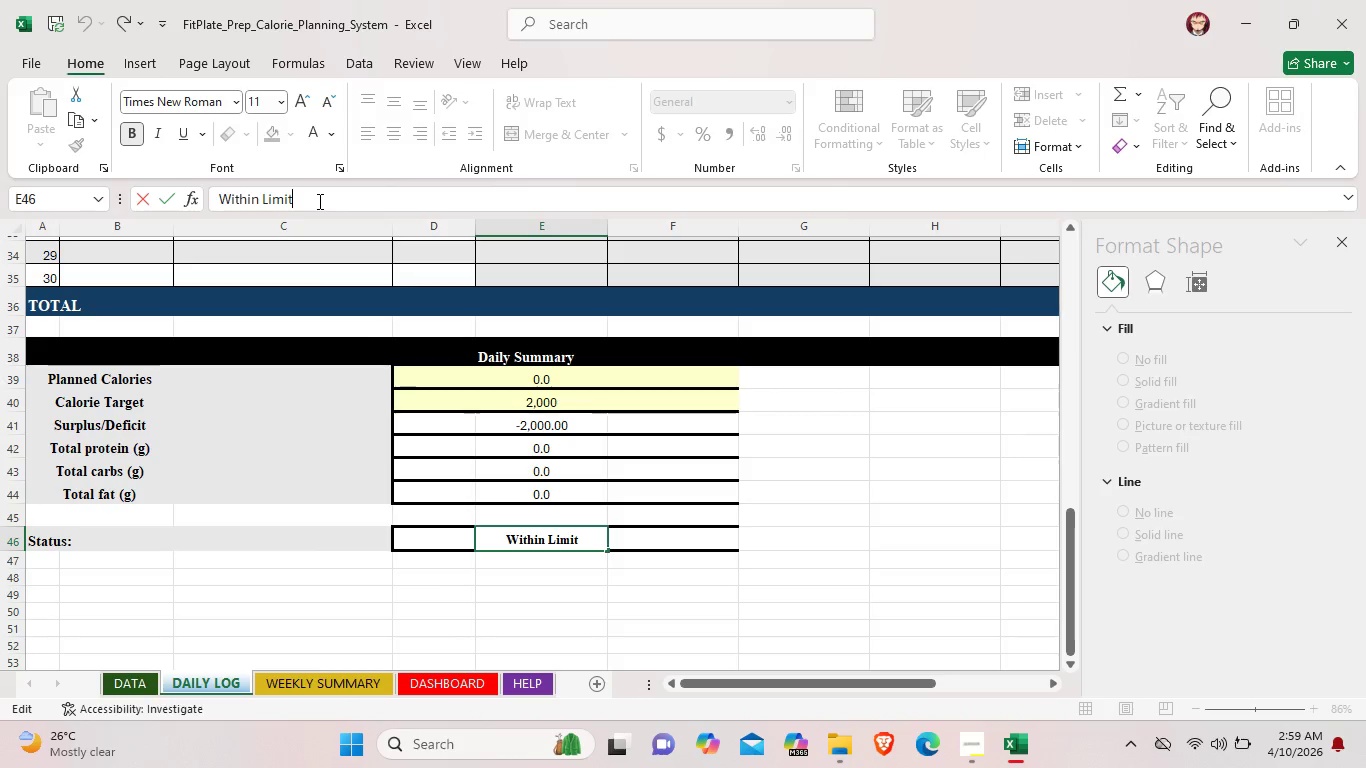 
wait(11.34)
 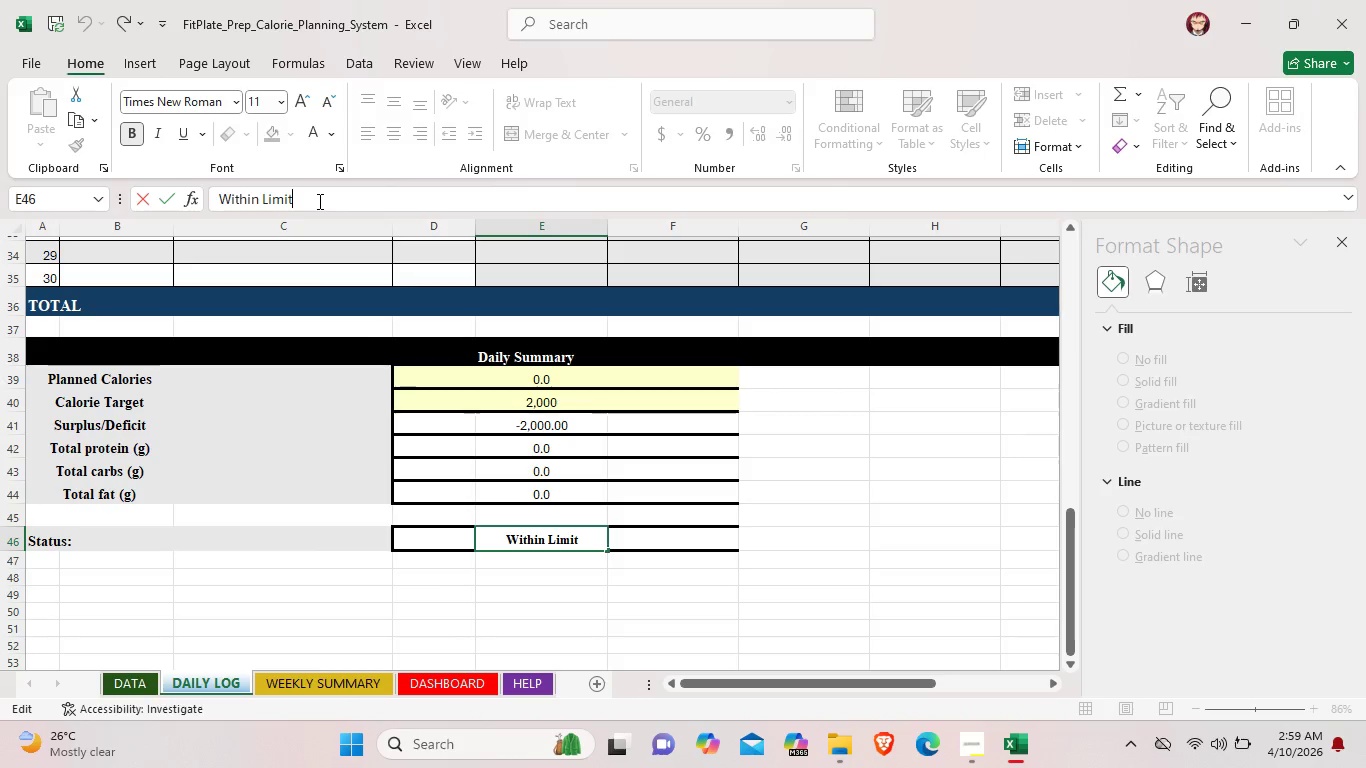 
key(Space)
 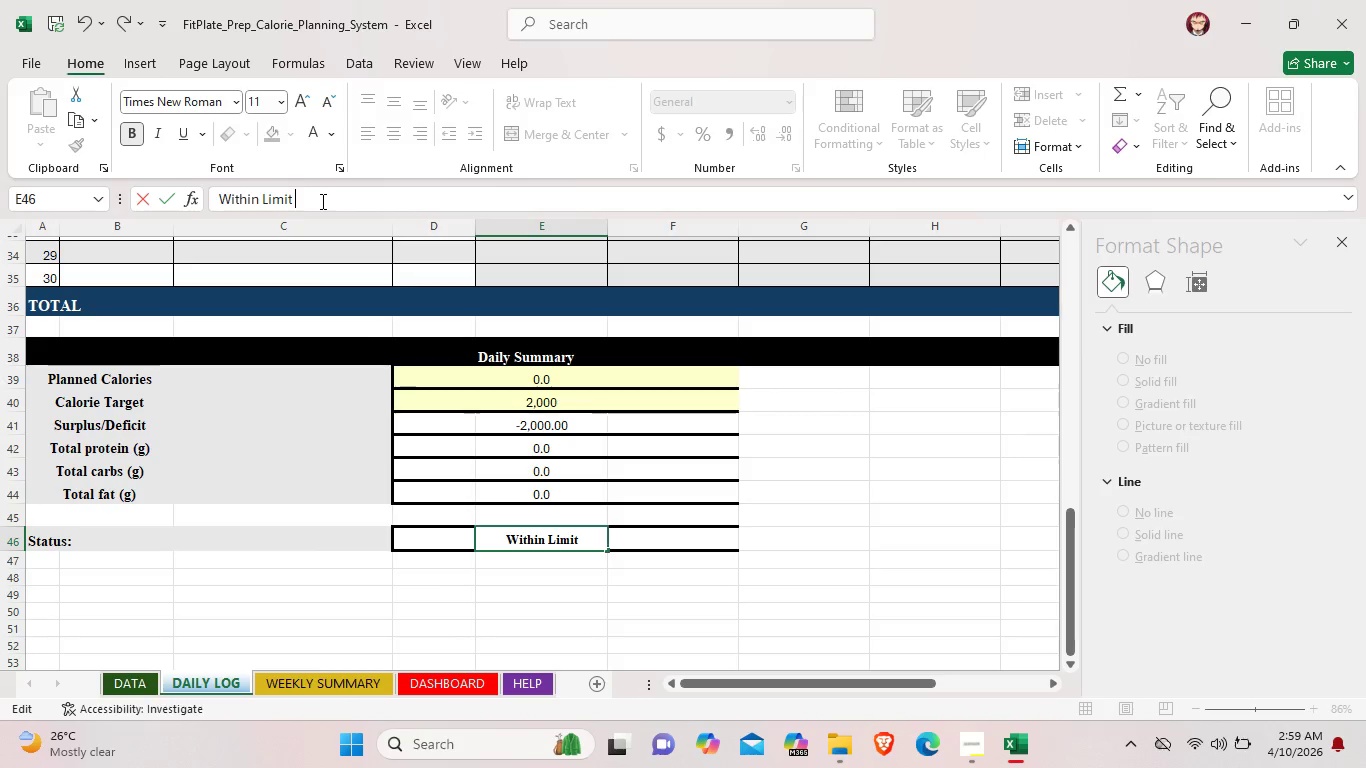 
key(Equal)
 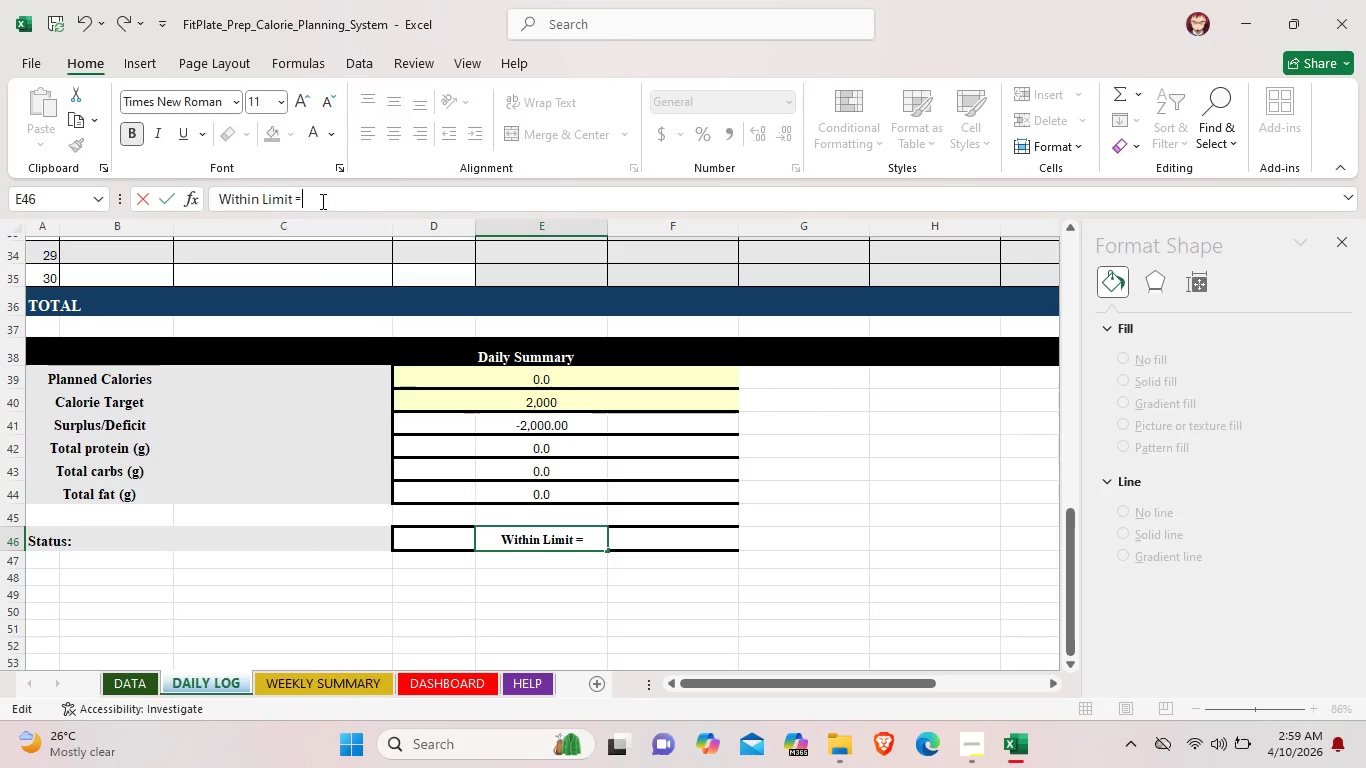 
type(IF()
 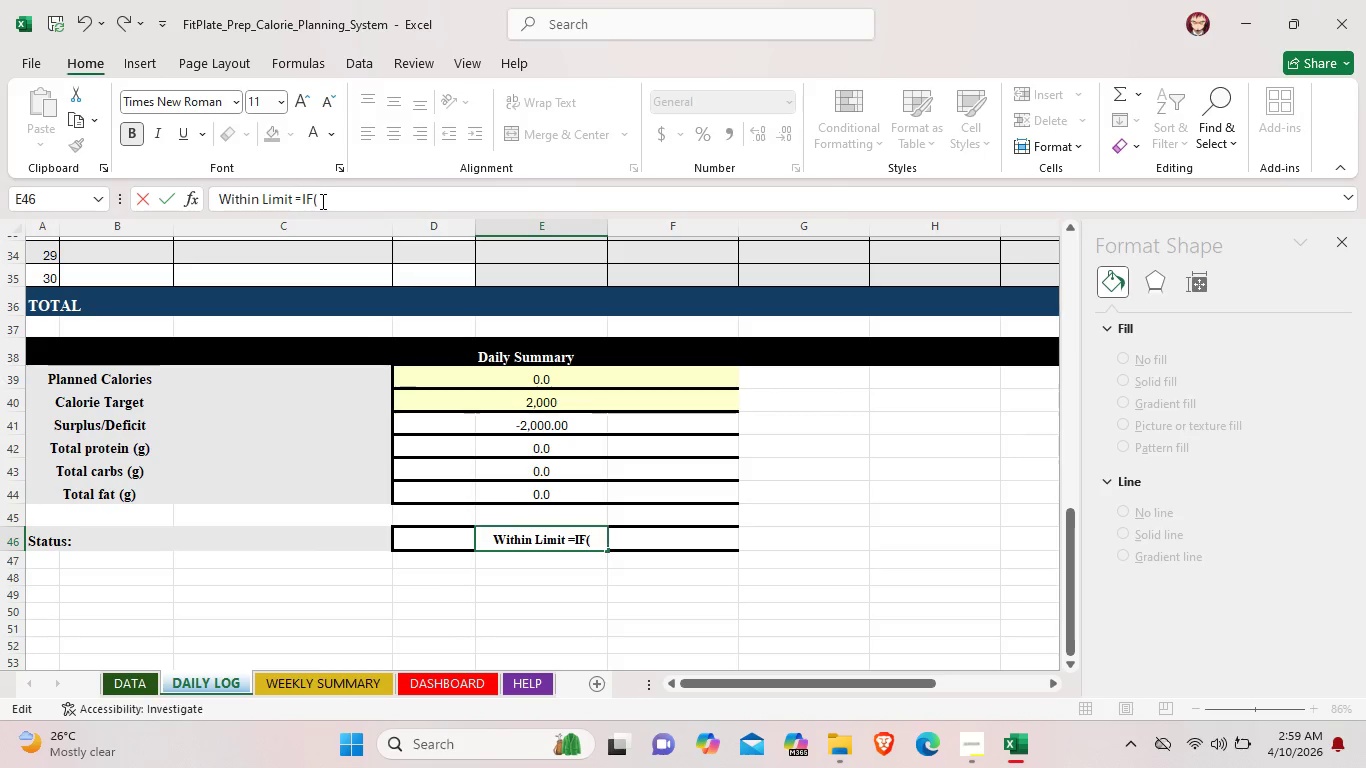 
type(b40)
 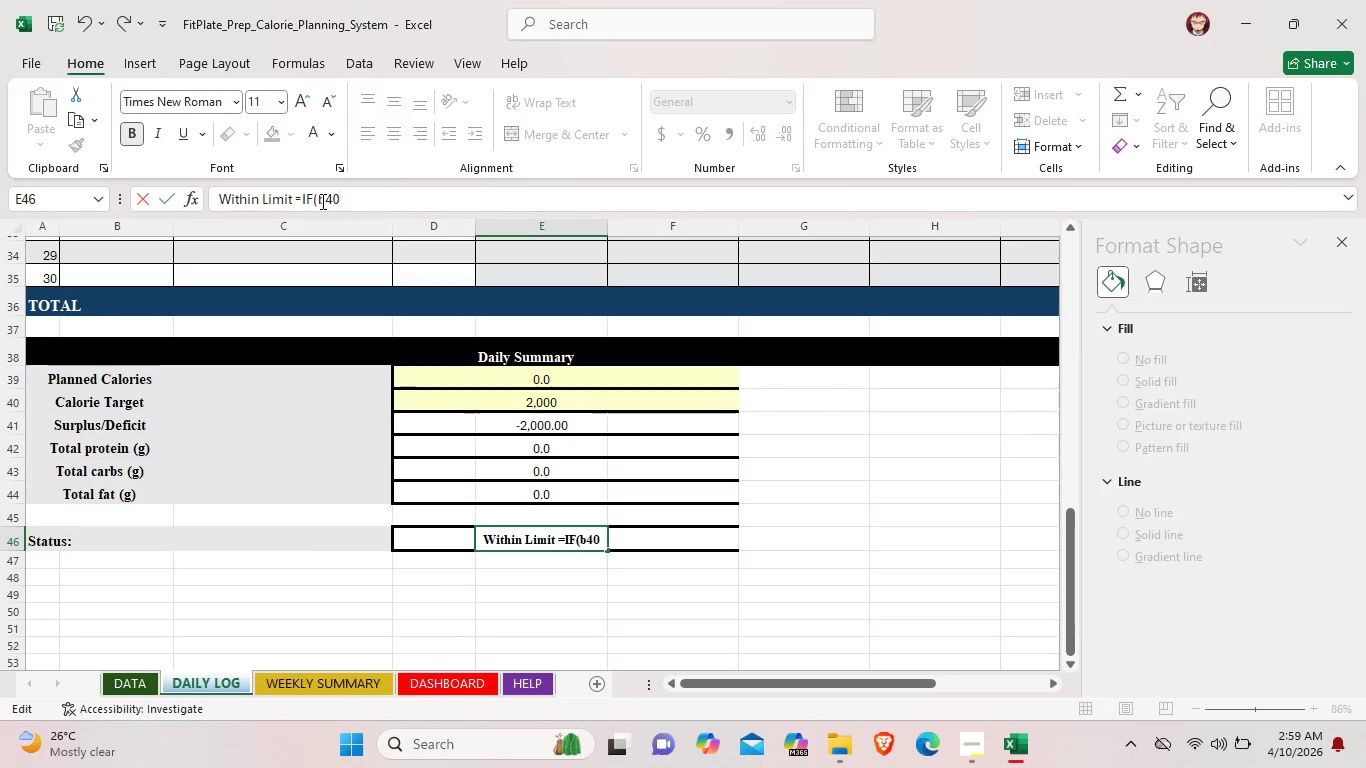 
key(Shift+Comma)
 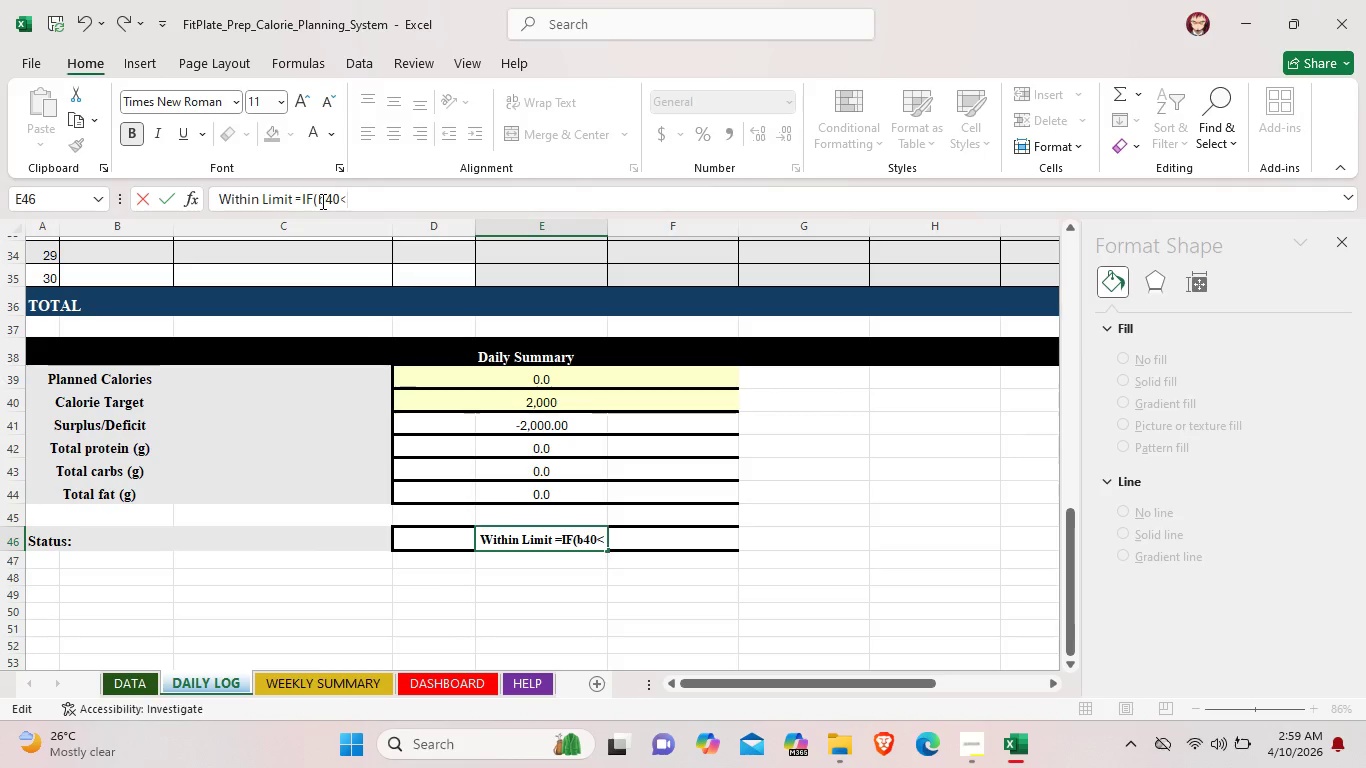 
key(Equal)
 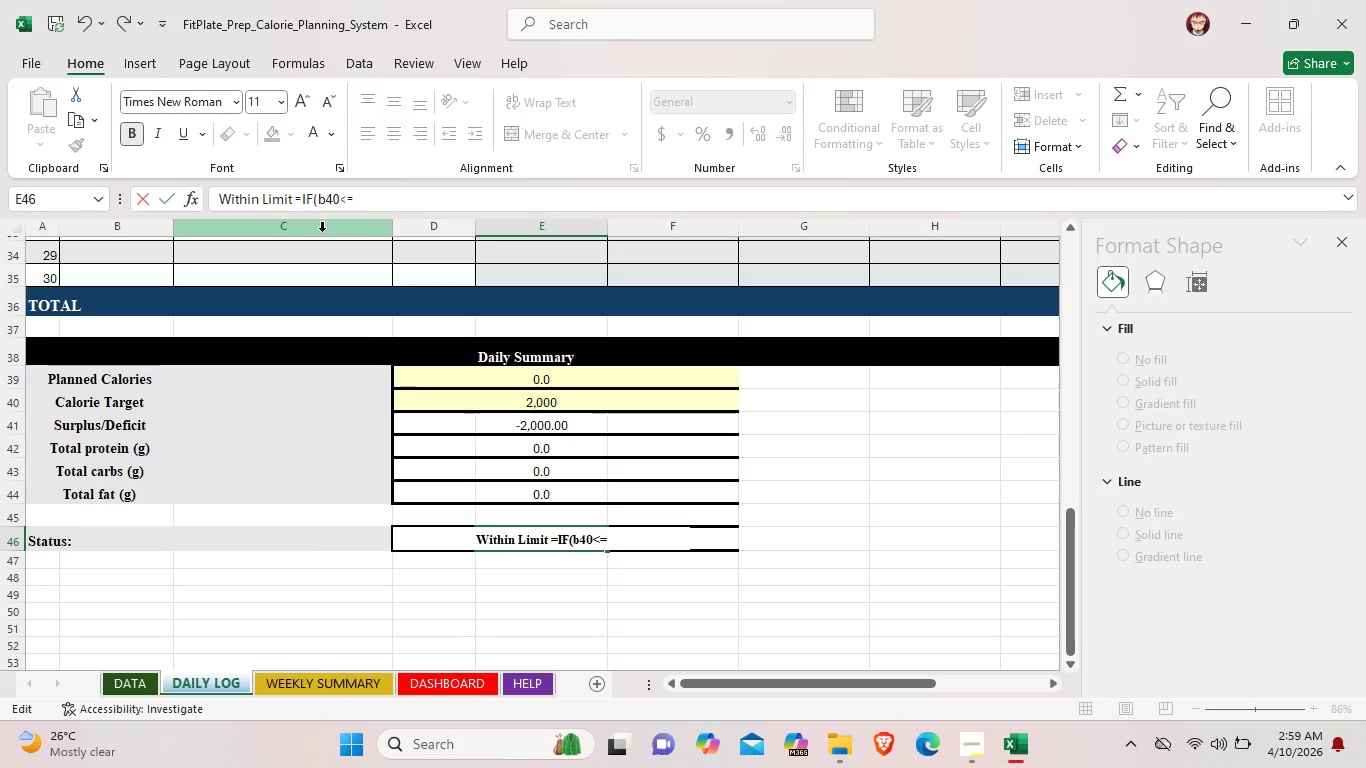 
type(H$)
 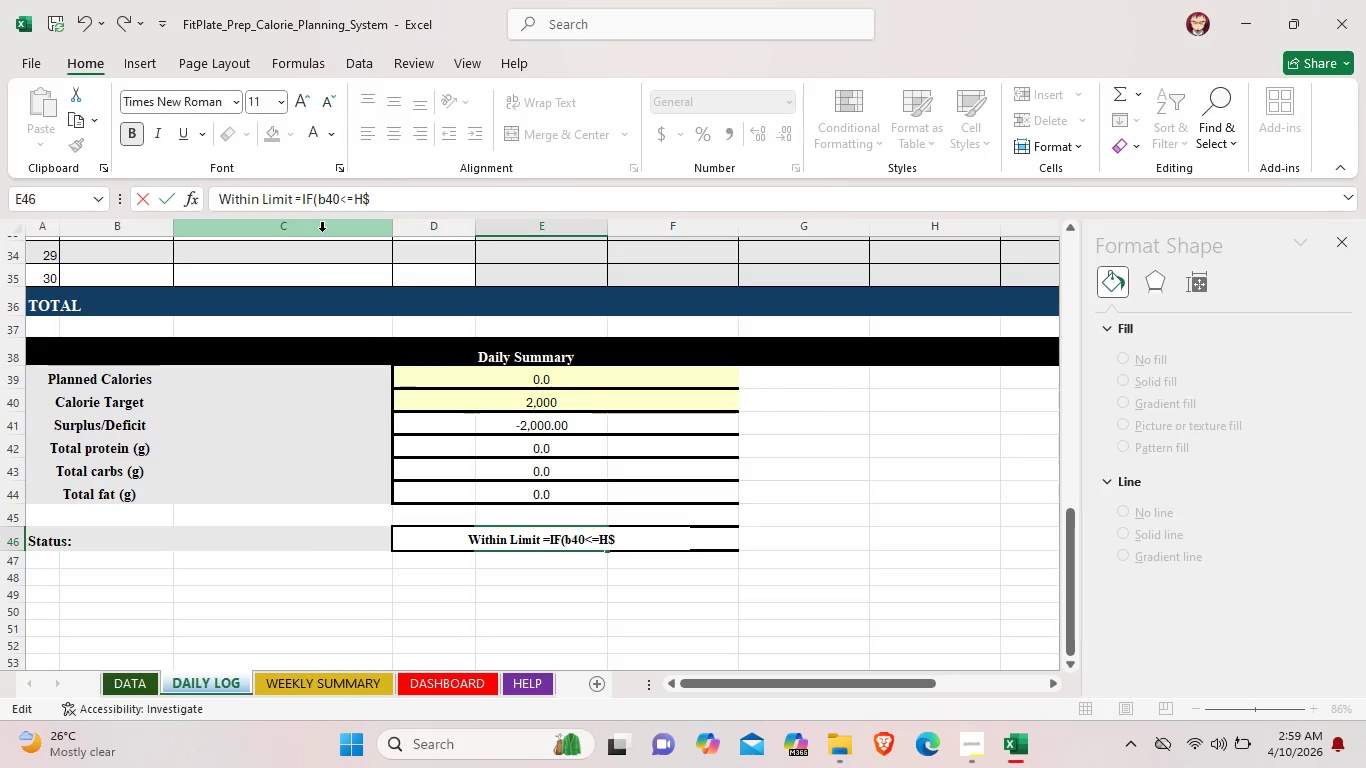 
key(Backspace)
 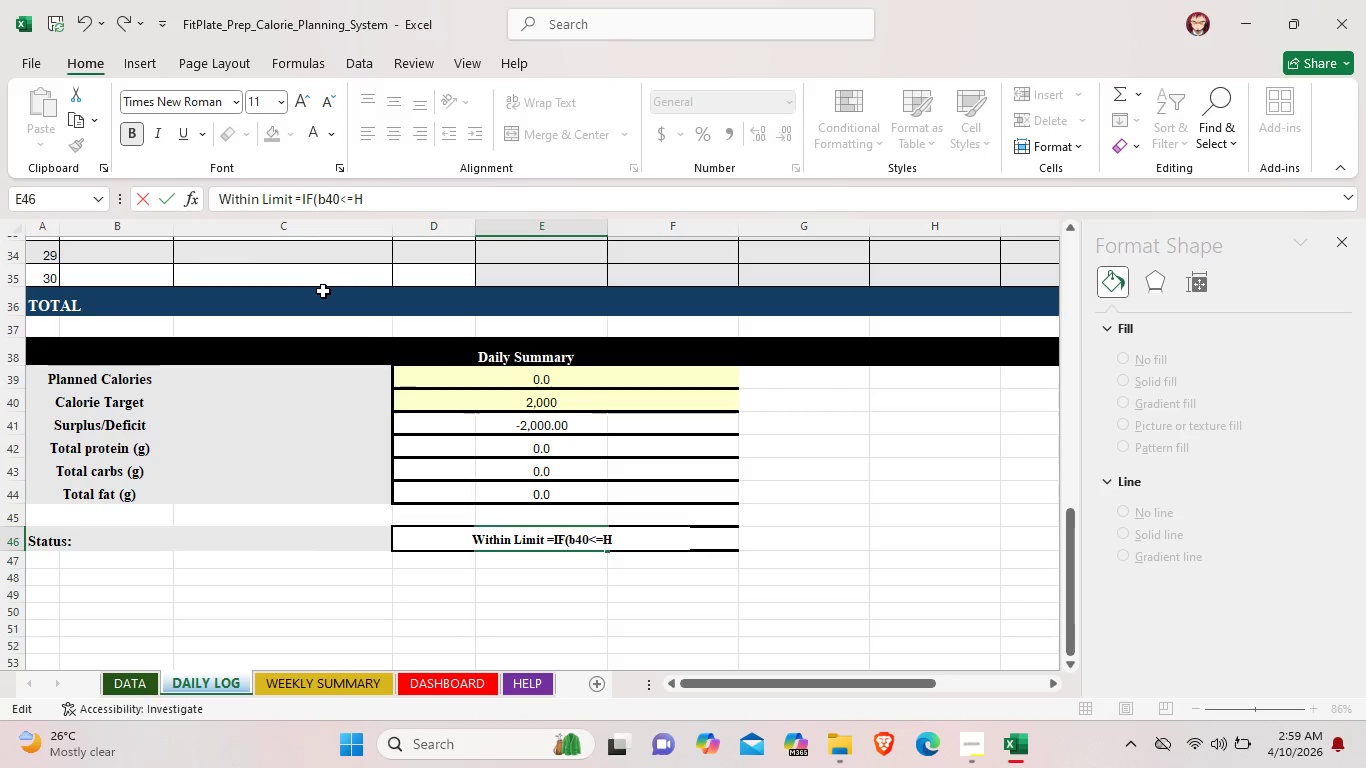 
key(4)
 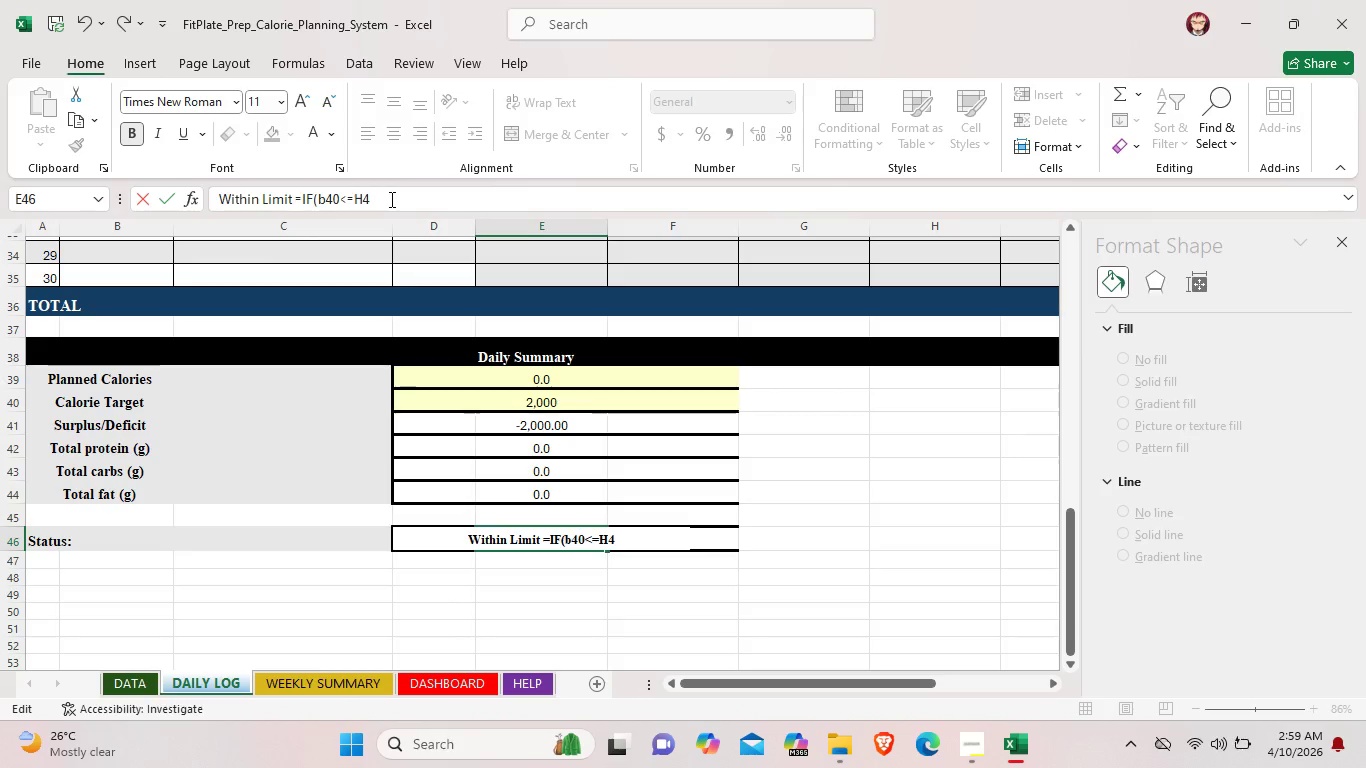 
wait(7.88)
 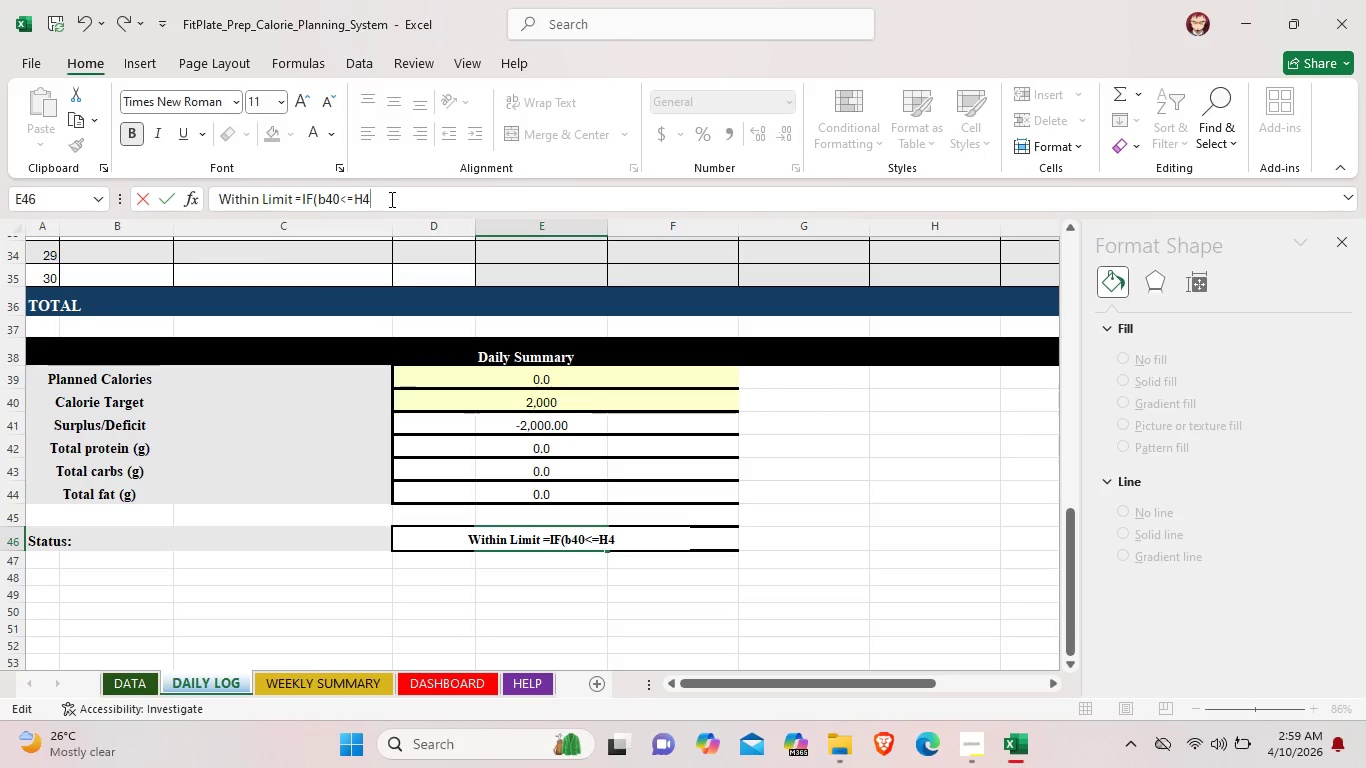 
key(Comma)
 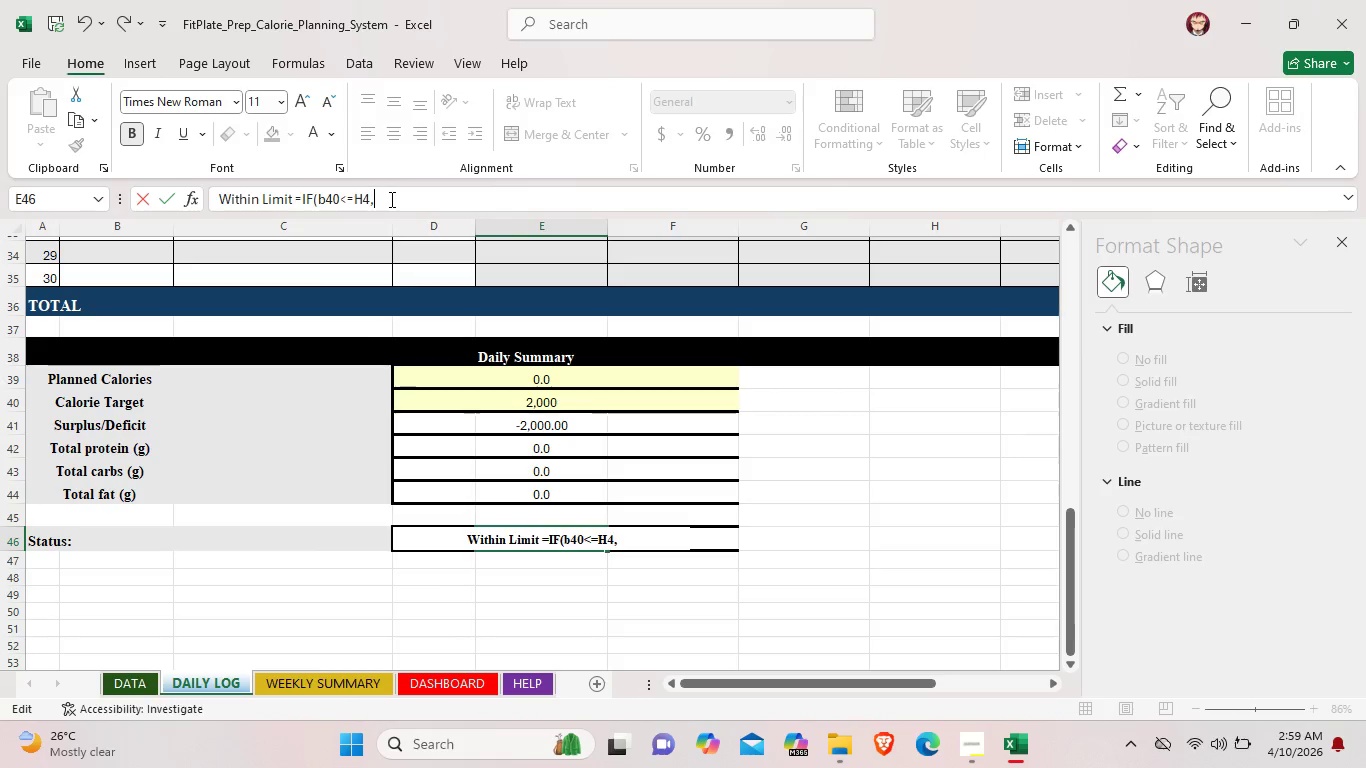 
key(Shift+ShiftLeft)
 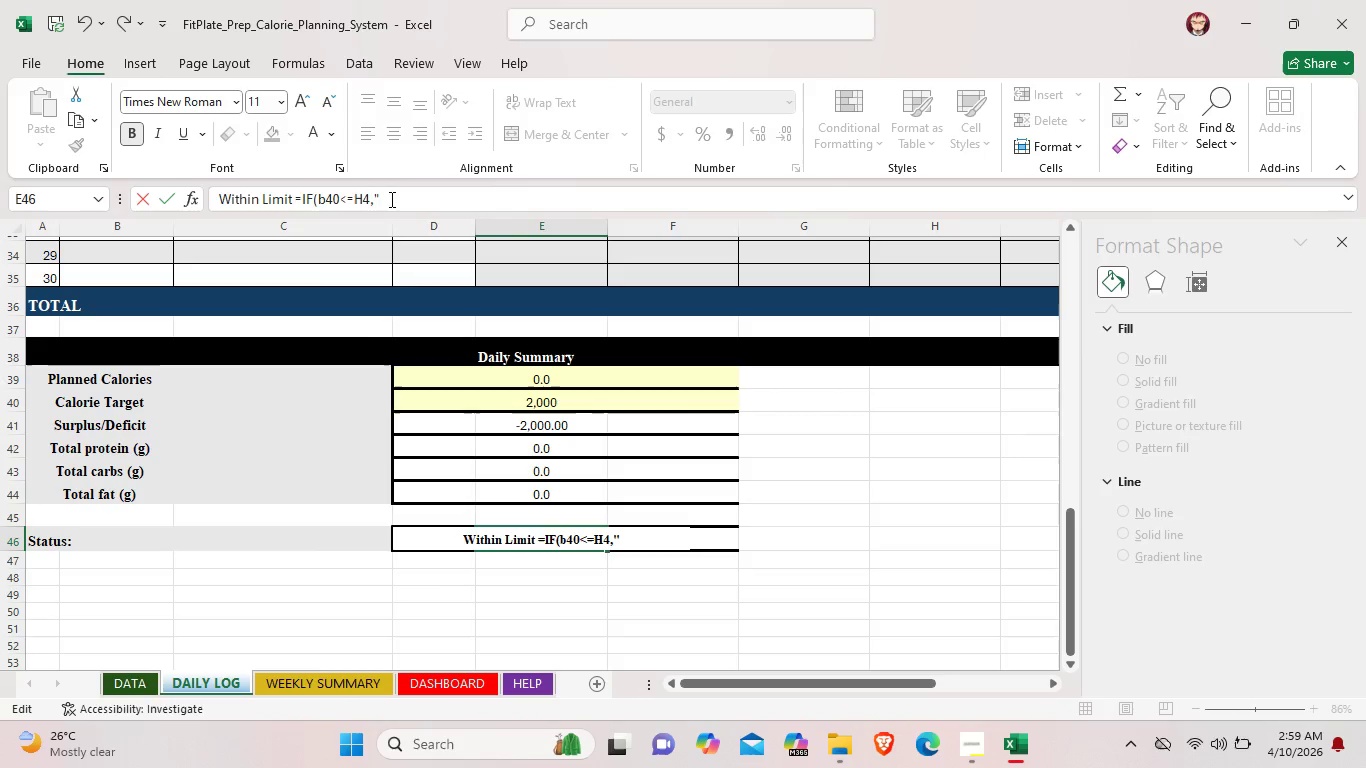 
key(Shift+Quote)
 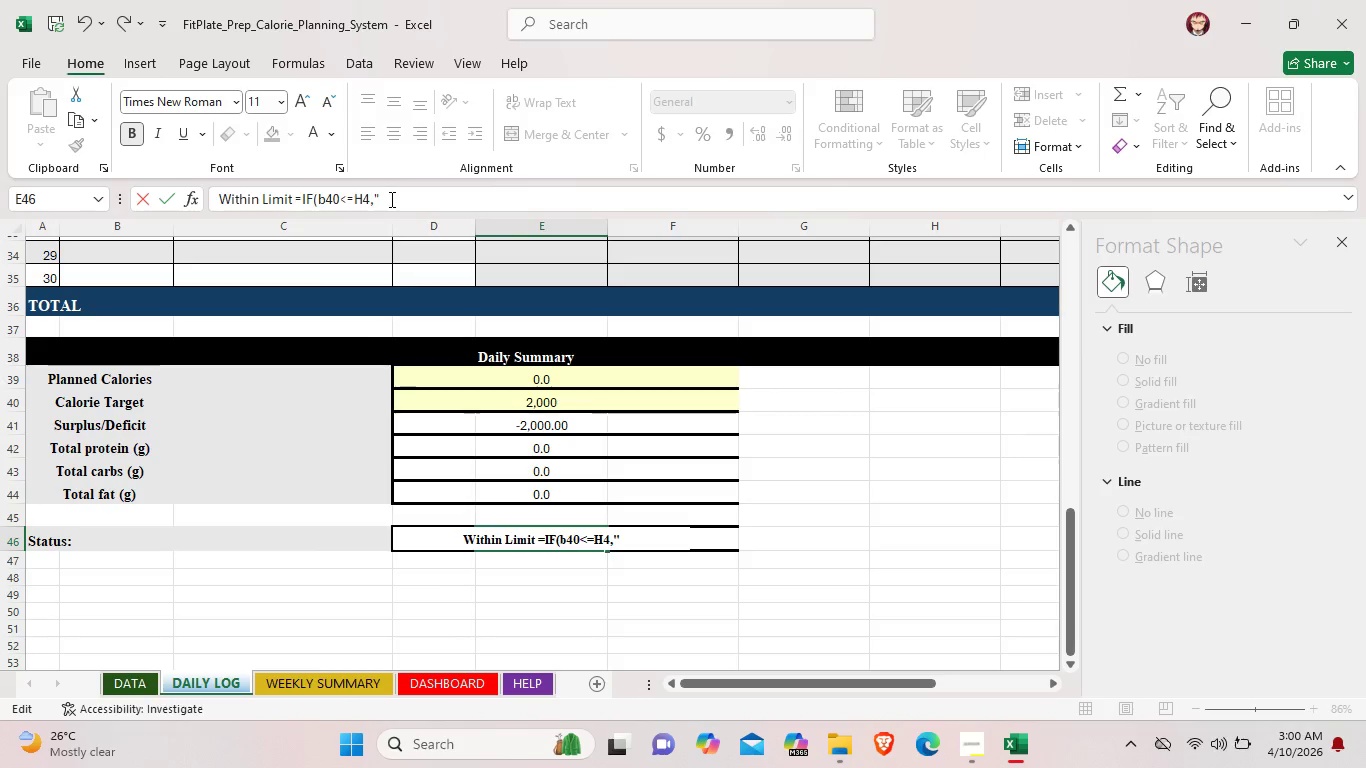 
wait(18.69)
 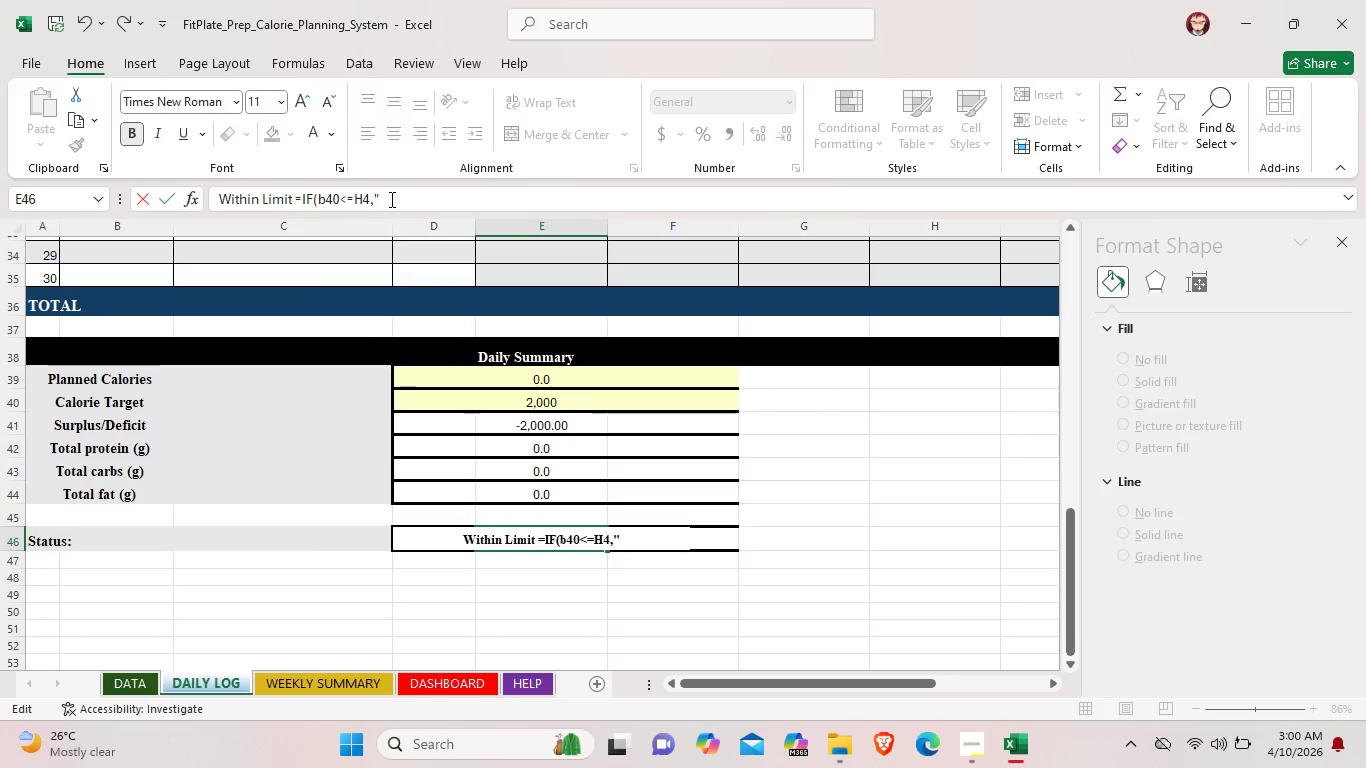 
left_click_drag(start_coordinate=[293, 199], to_coordinate=[215, 195])
 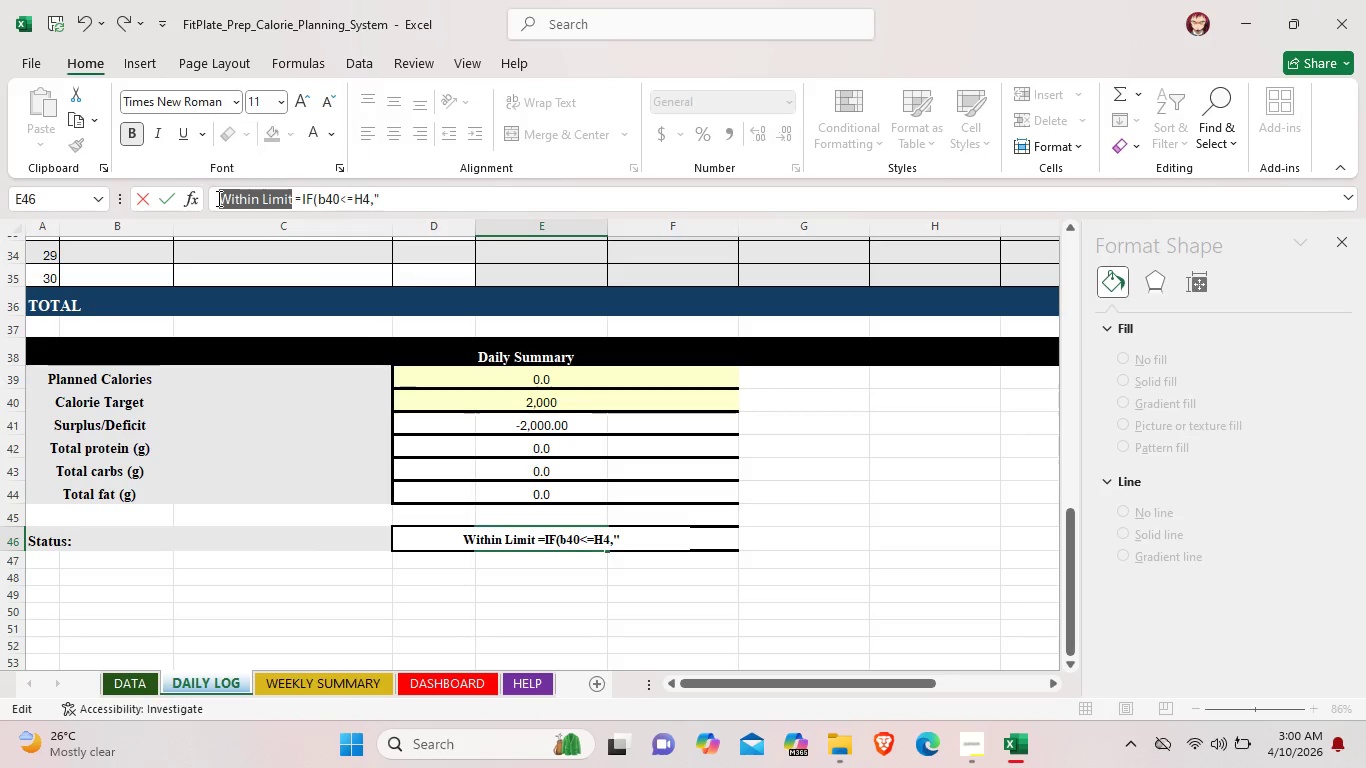 
key(Backspace)
 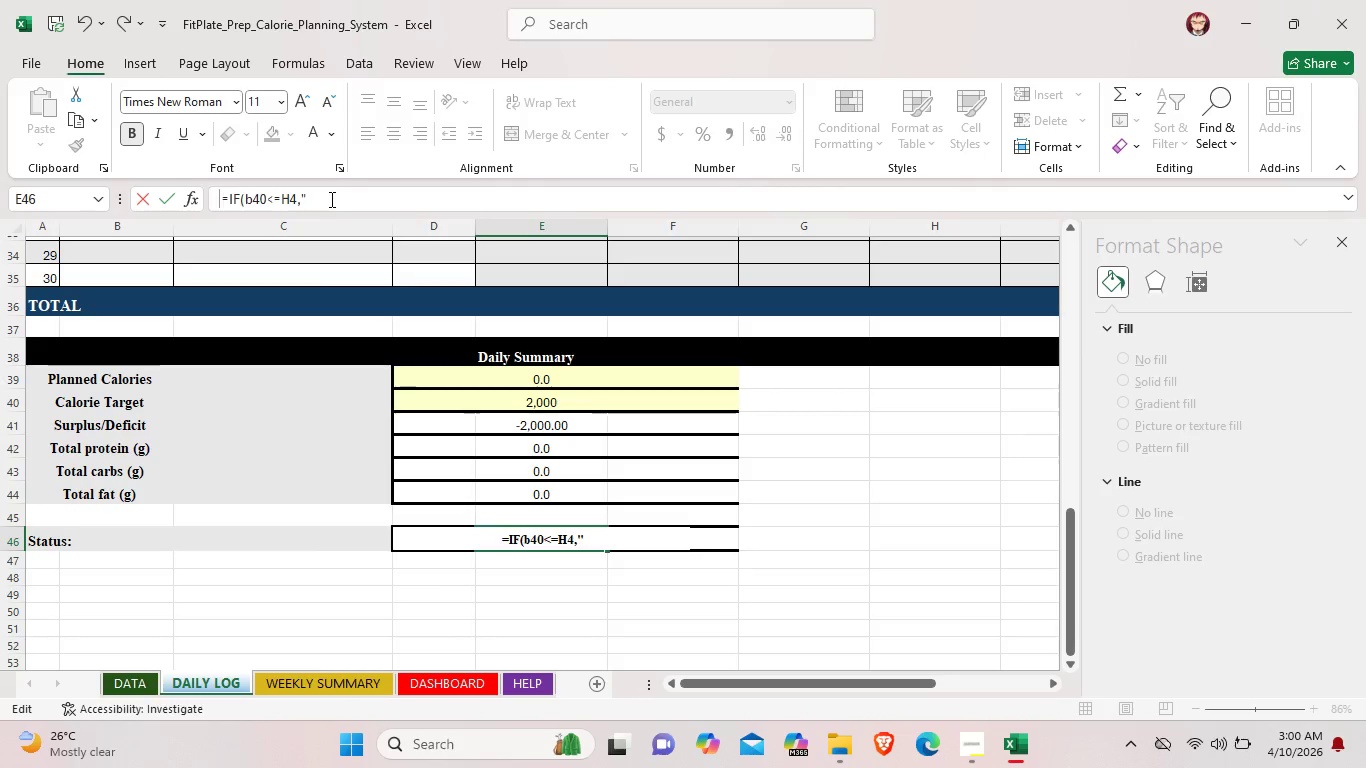 
left_click([330, 198])
 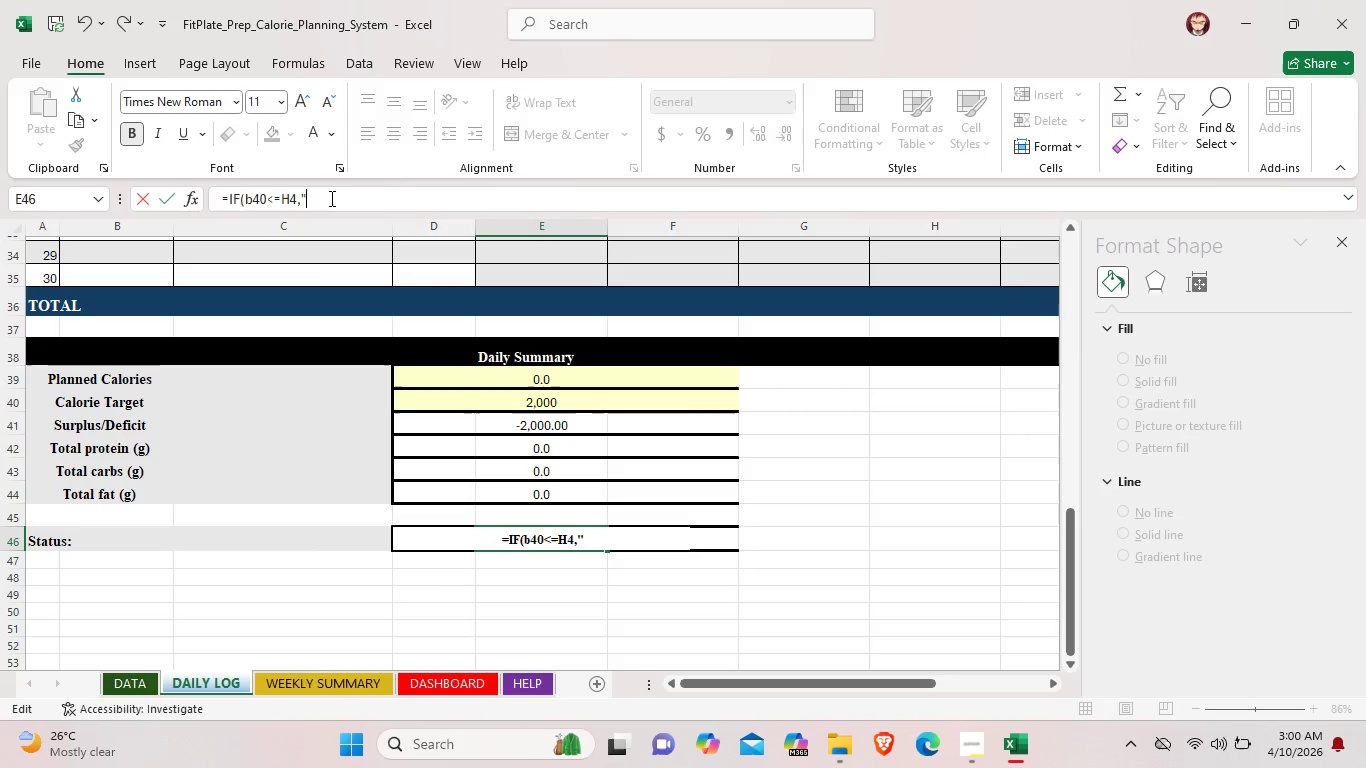 
type(Withn)
key(Backspace)
type(in Limit)
 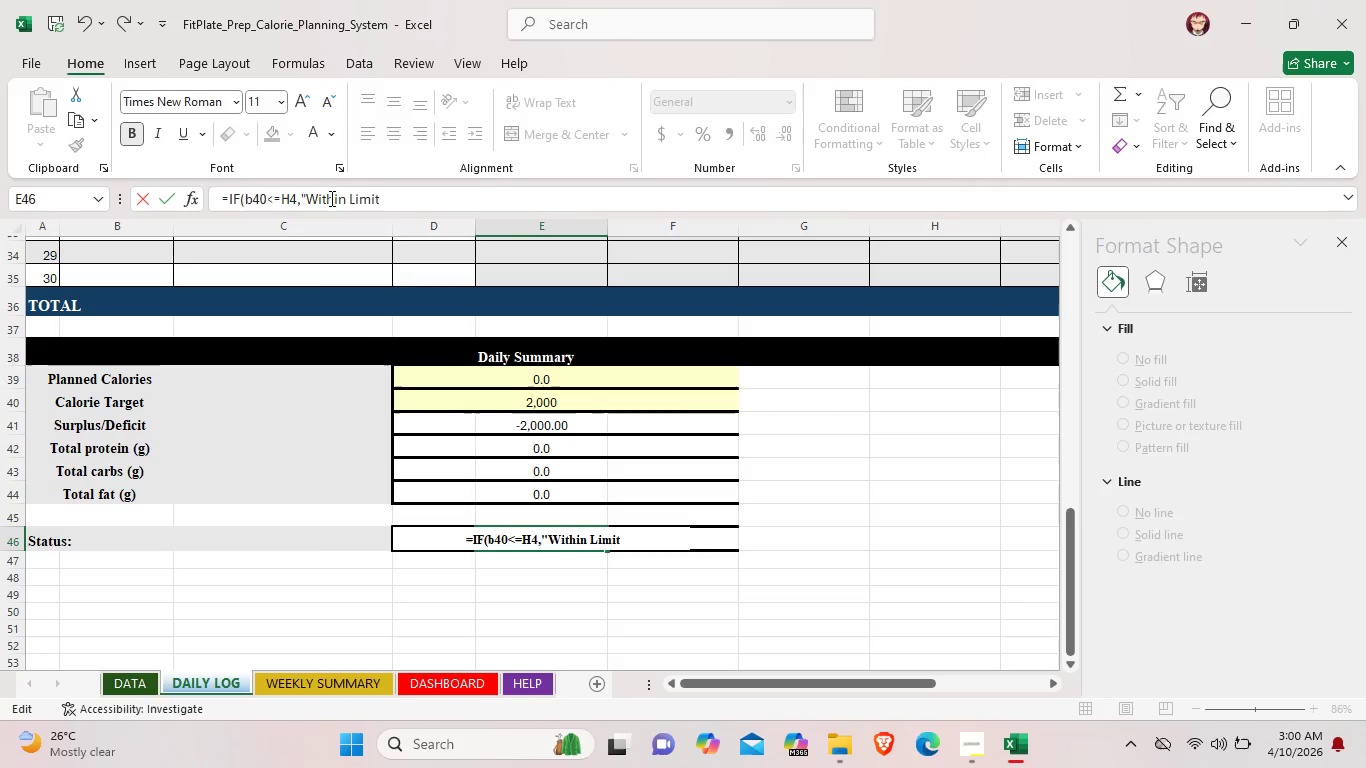 
key(Shift+Quote)
 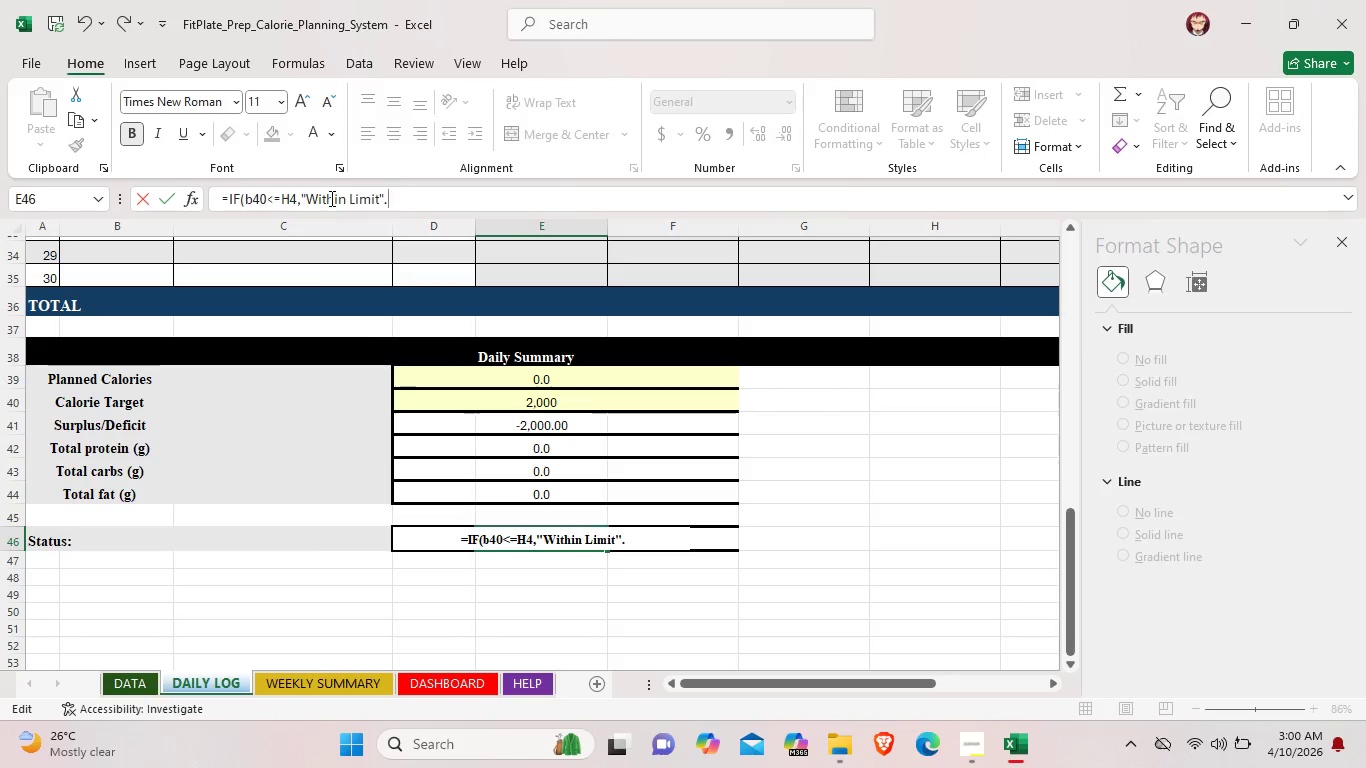 
key(Period)
 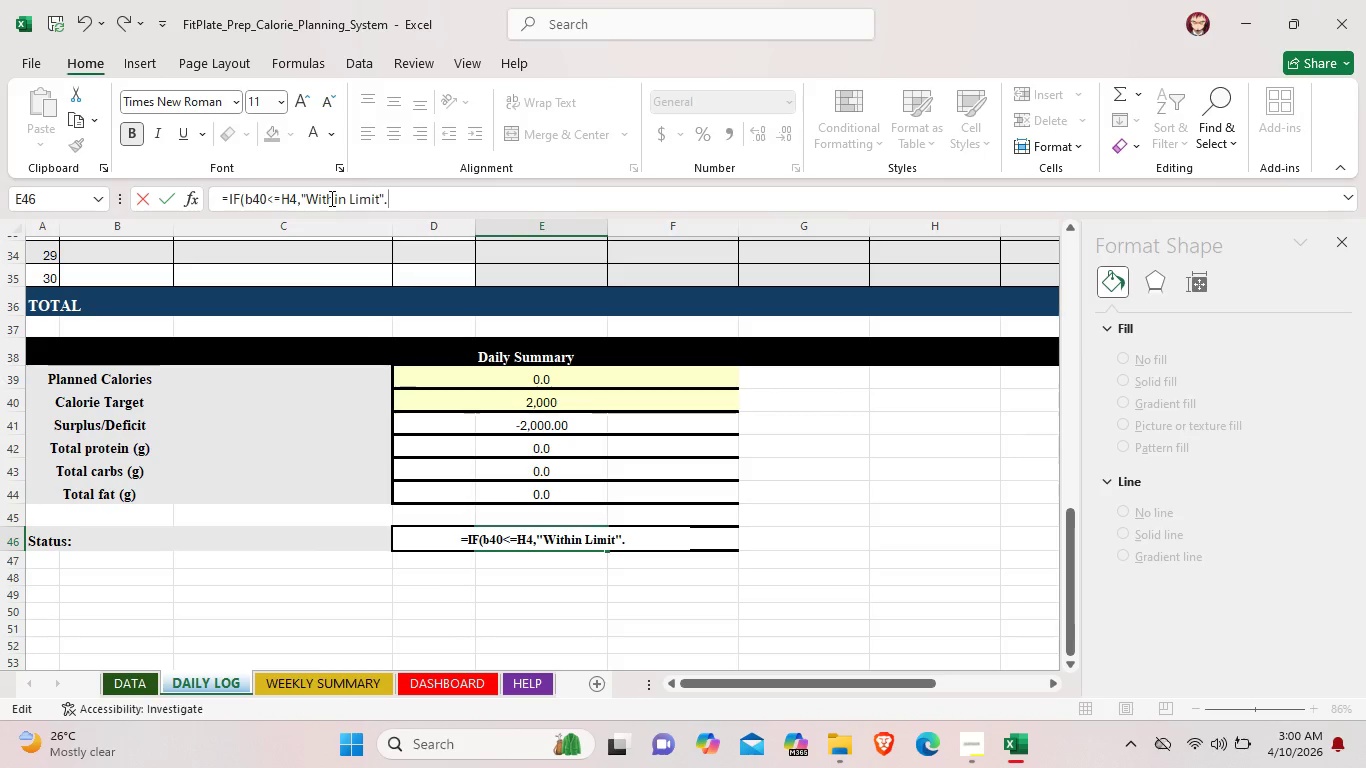 
key(Backslash)
 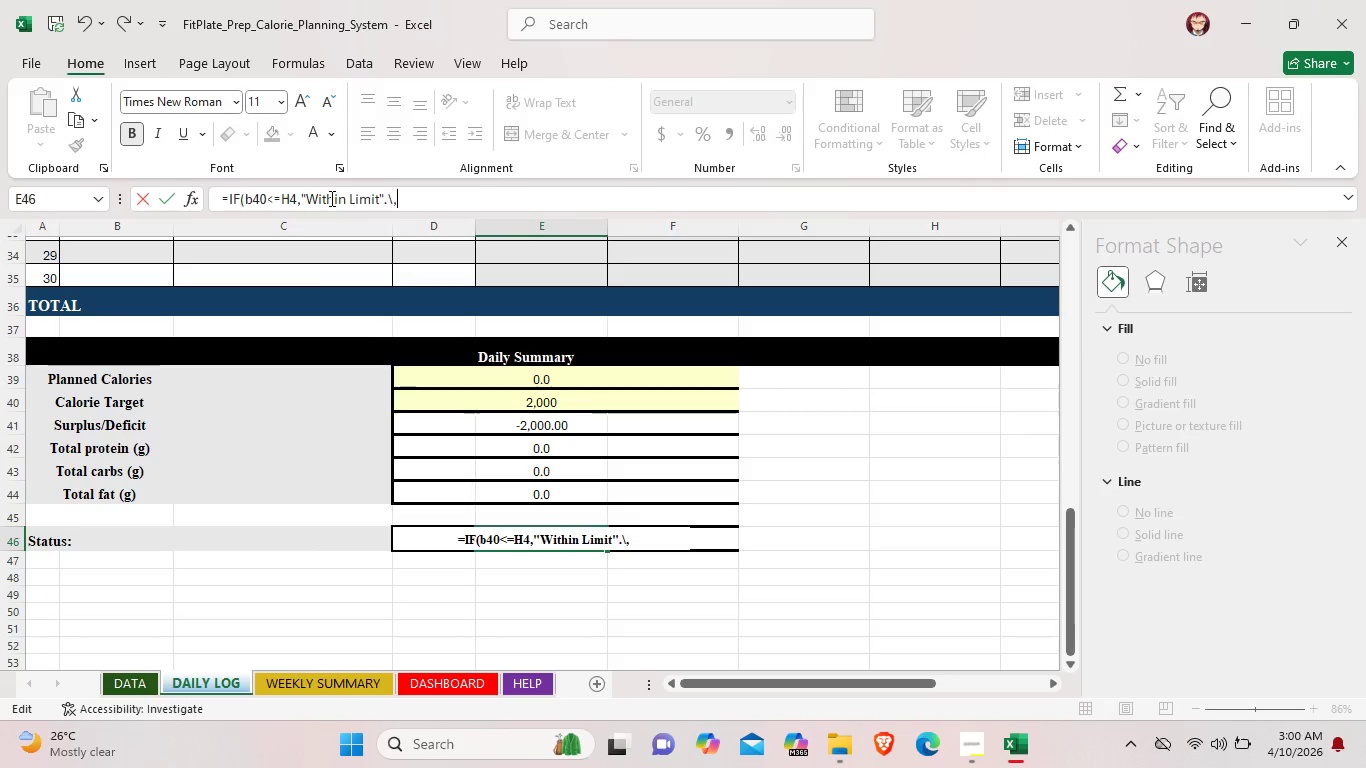 
key(Comma)
 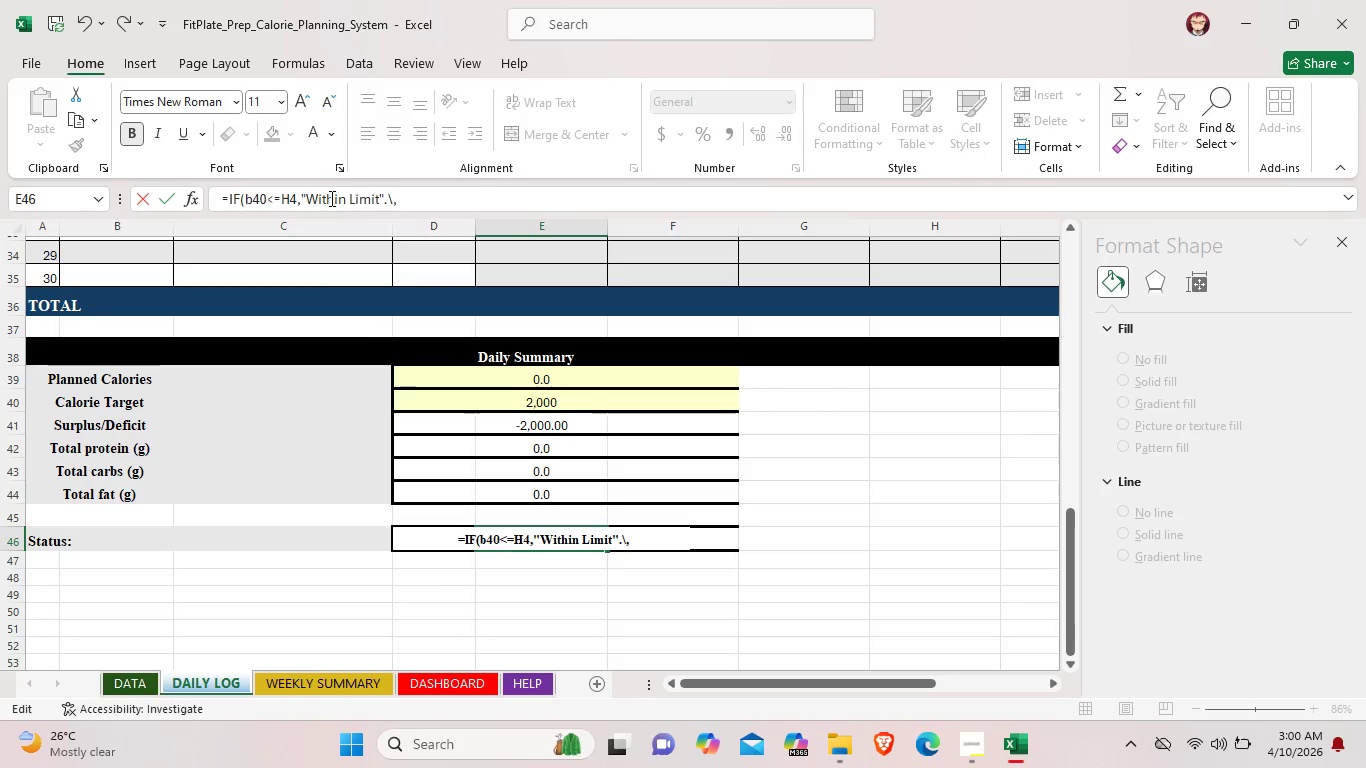 
key(Shift+Quote)
 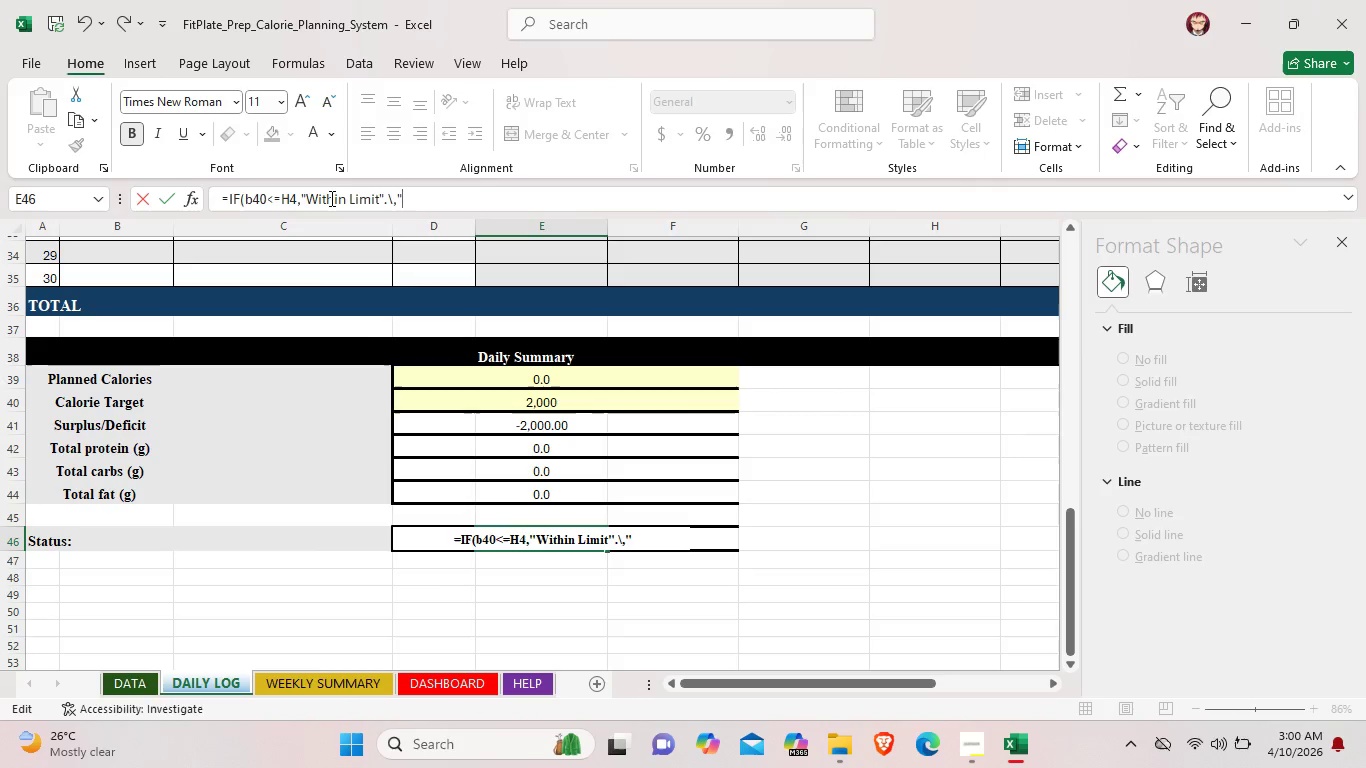 
key(Backspace)
 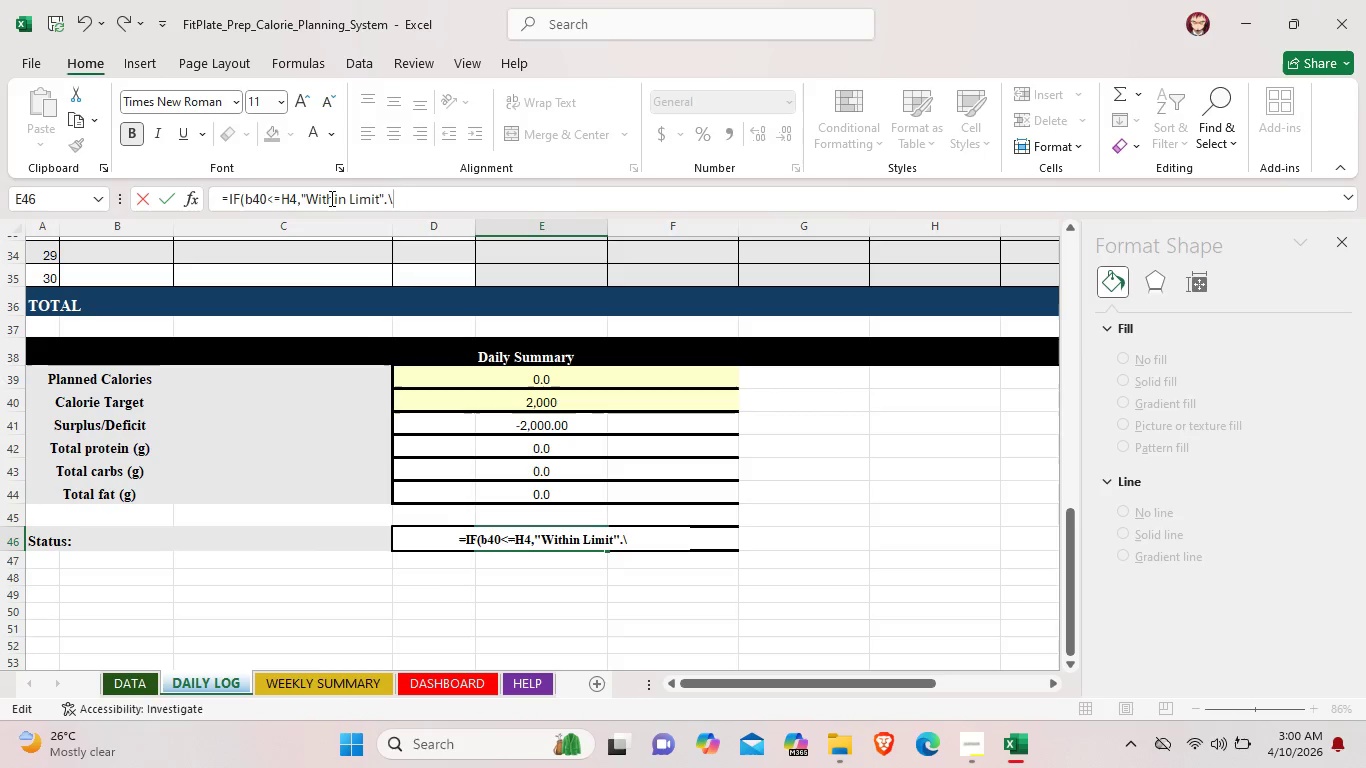 
key(Backspace)
 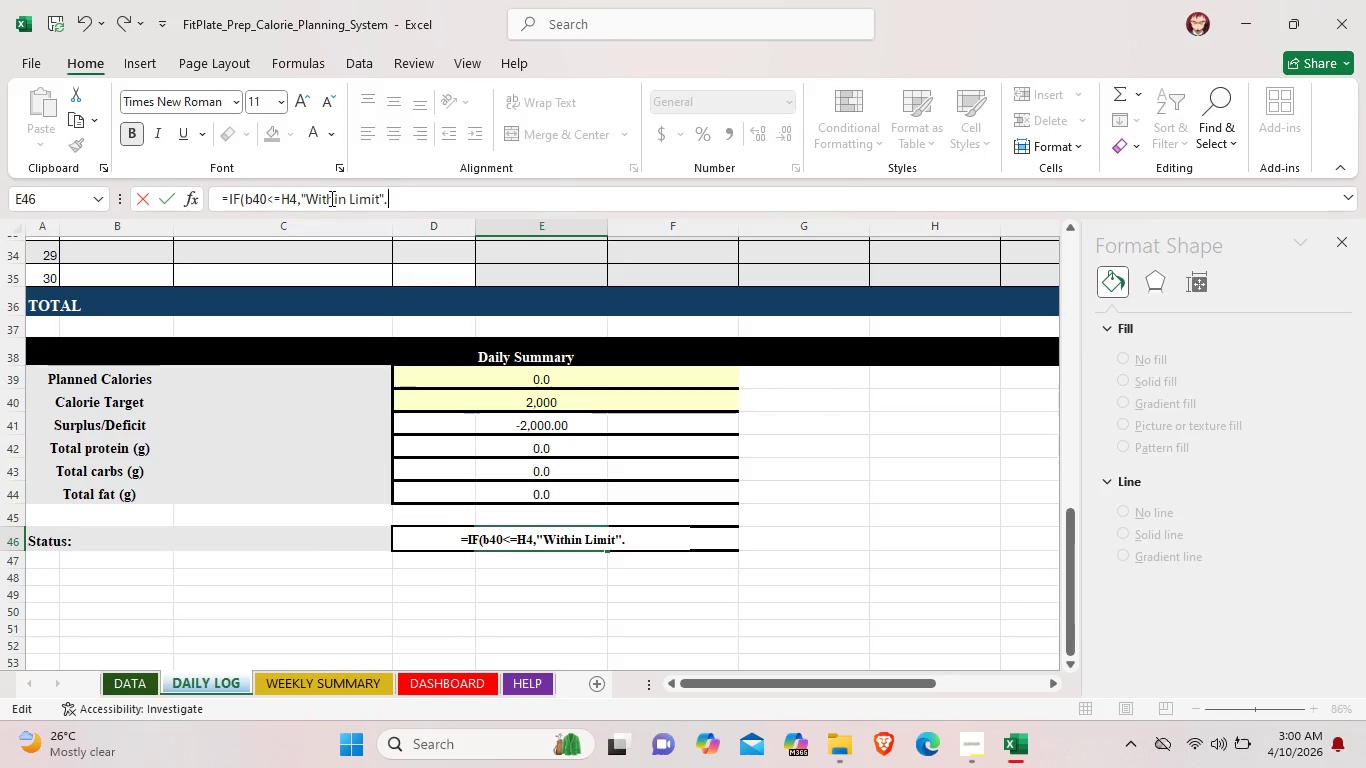 
key(Backspace)
 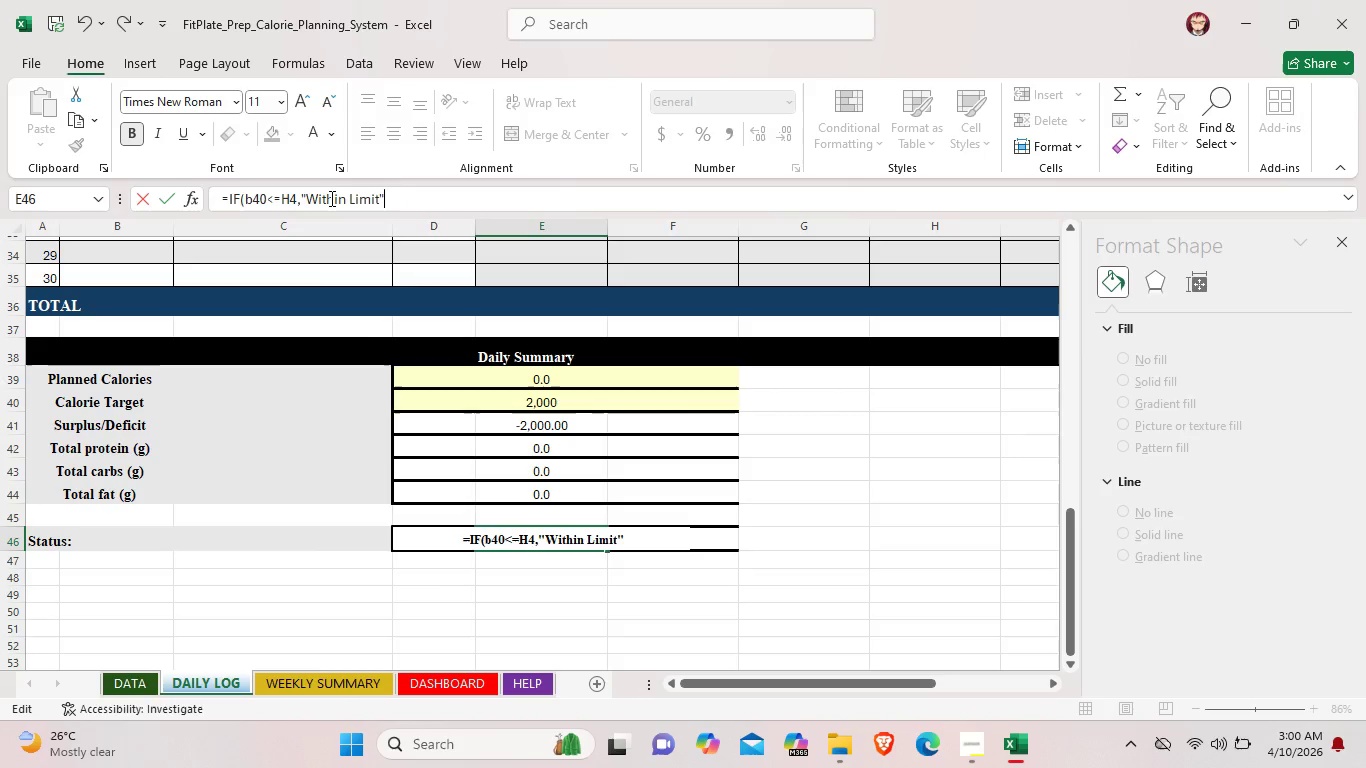 
key(Backspace)
 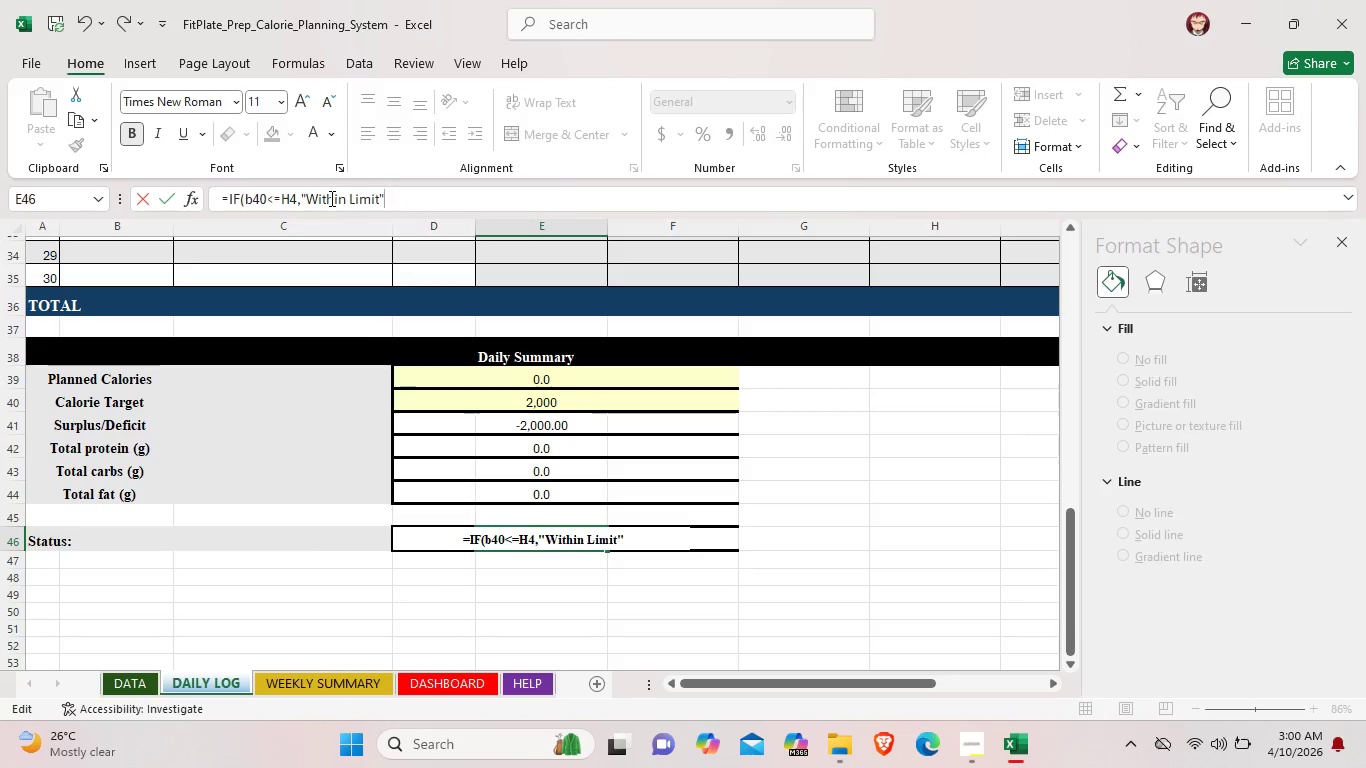 
key(Comma)
 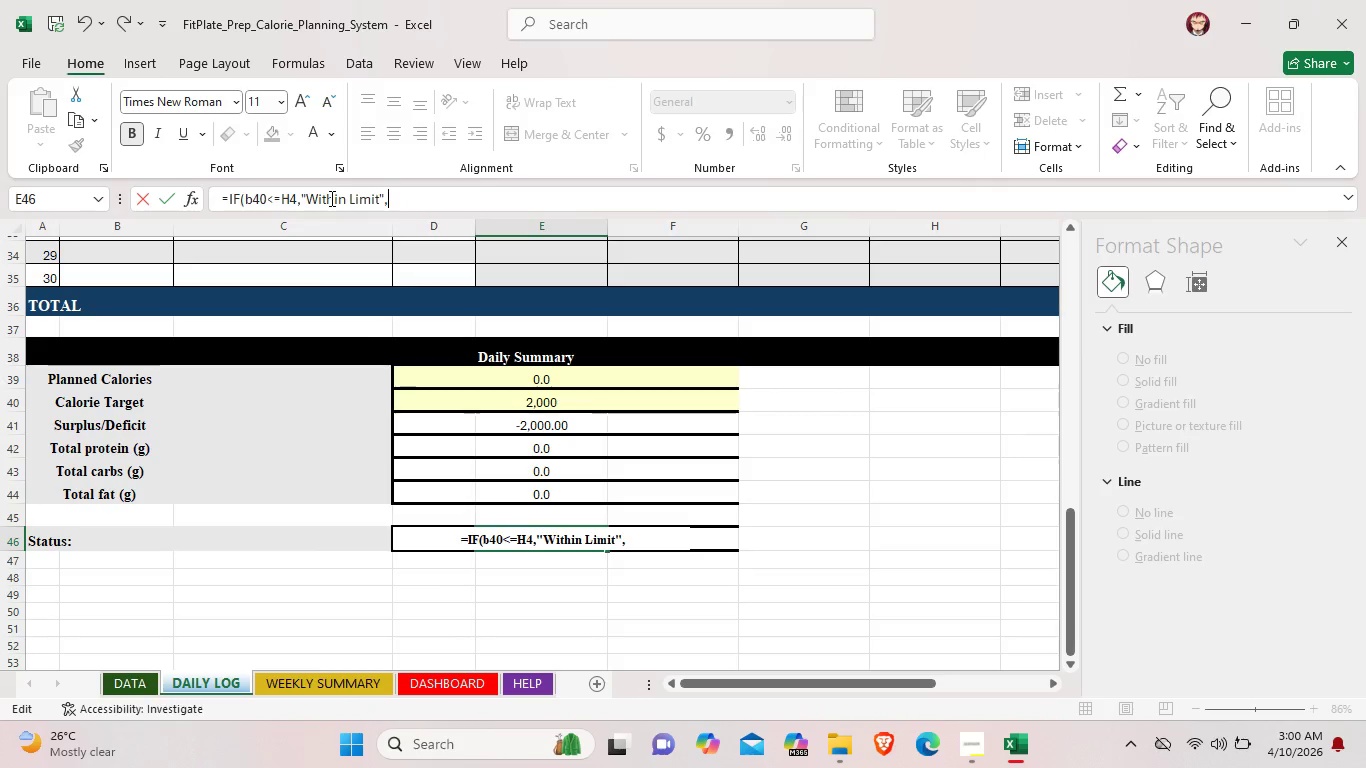 
key(Shift+Quote)
 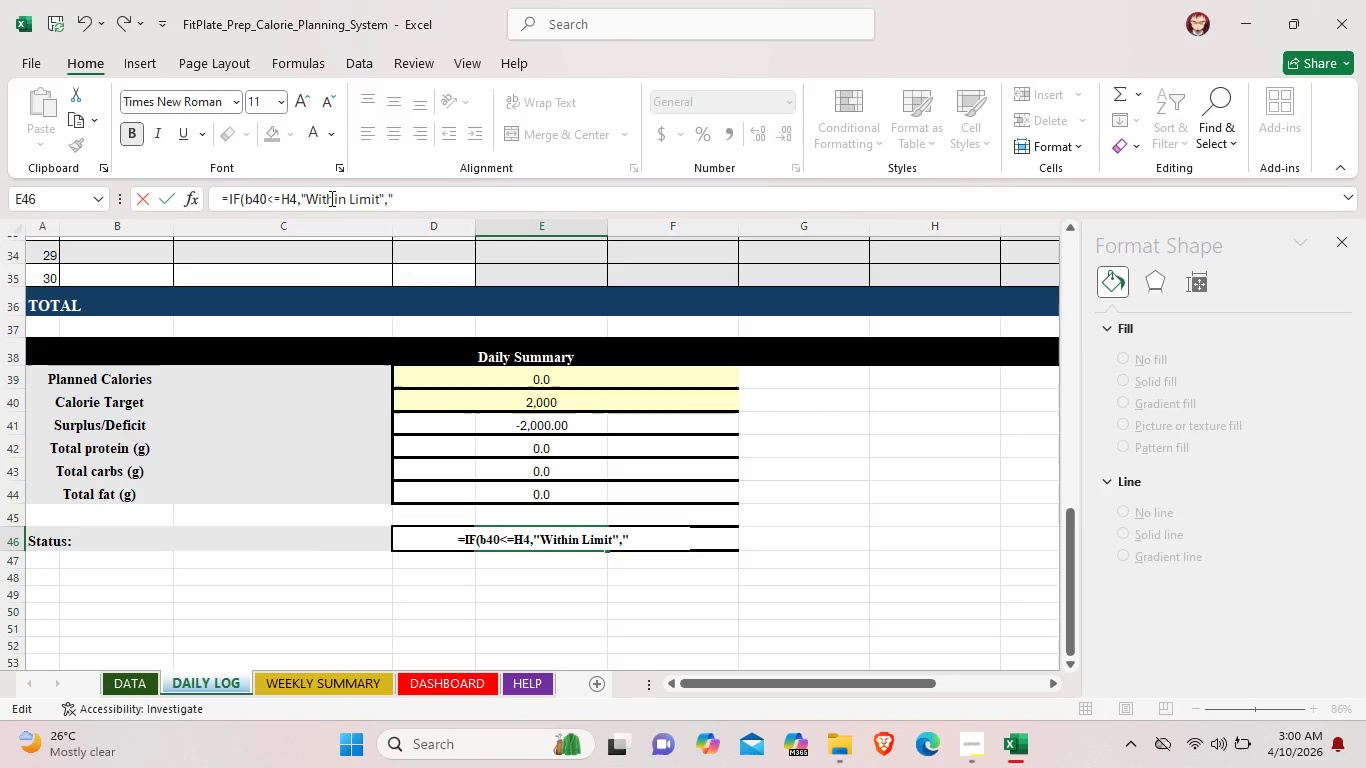 
key(Space)
 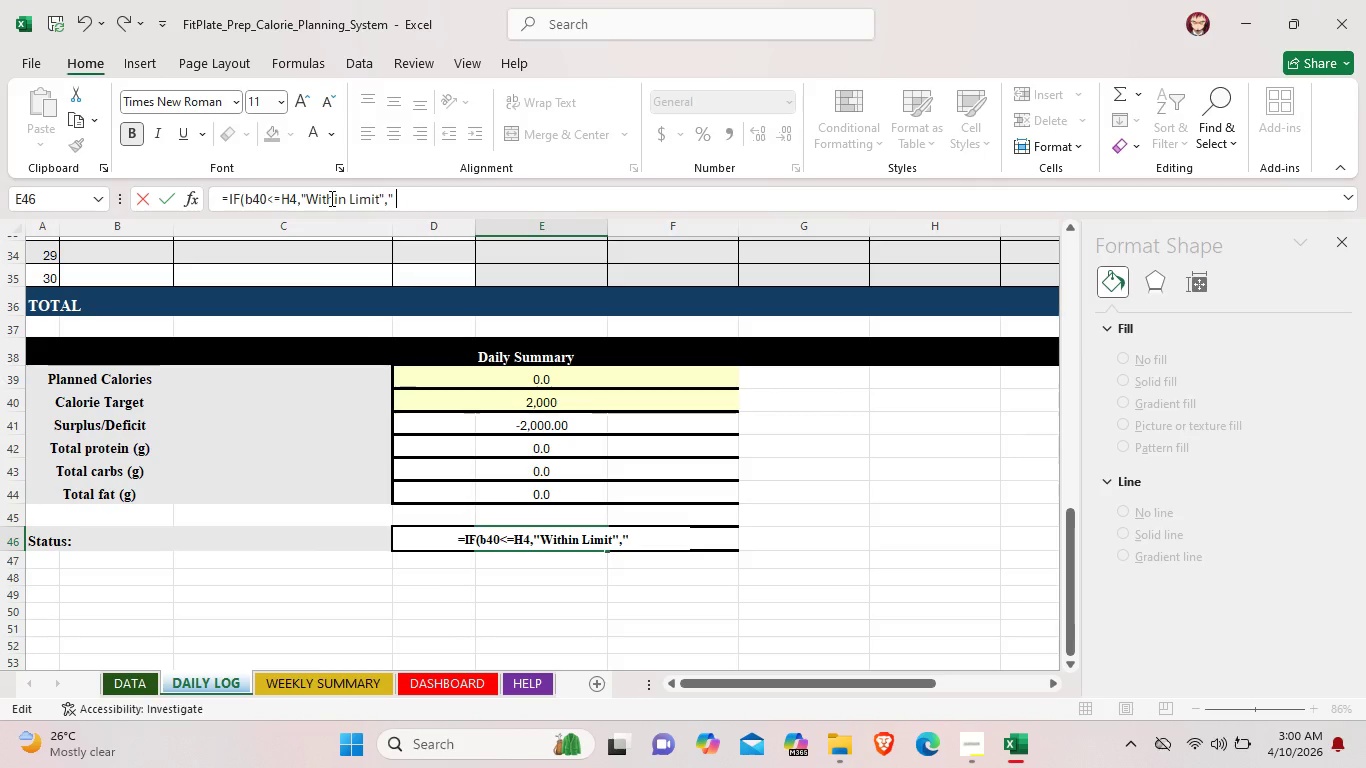 
type(Over Limit)
 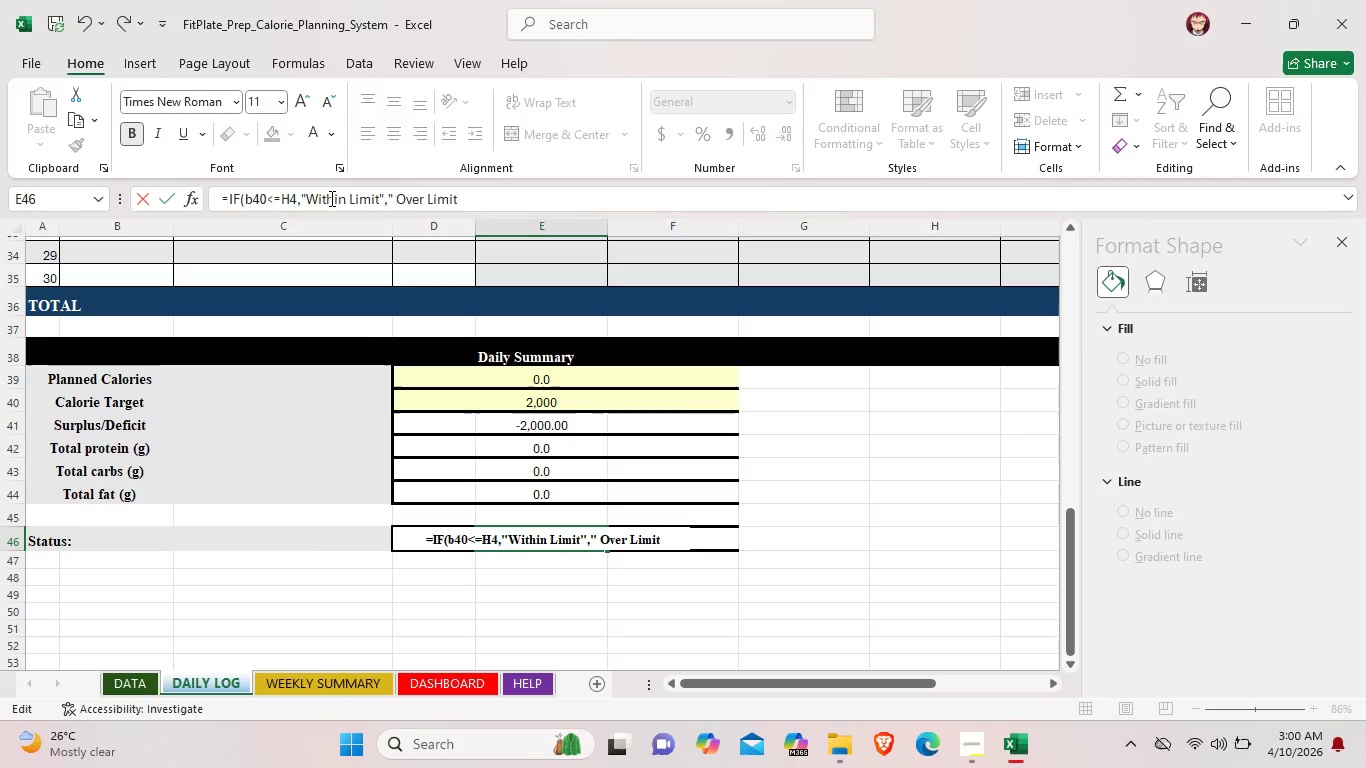 
key(Enter)
 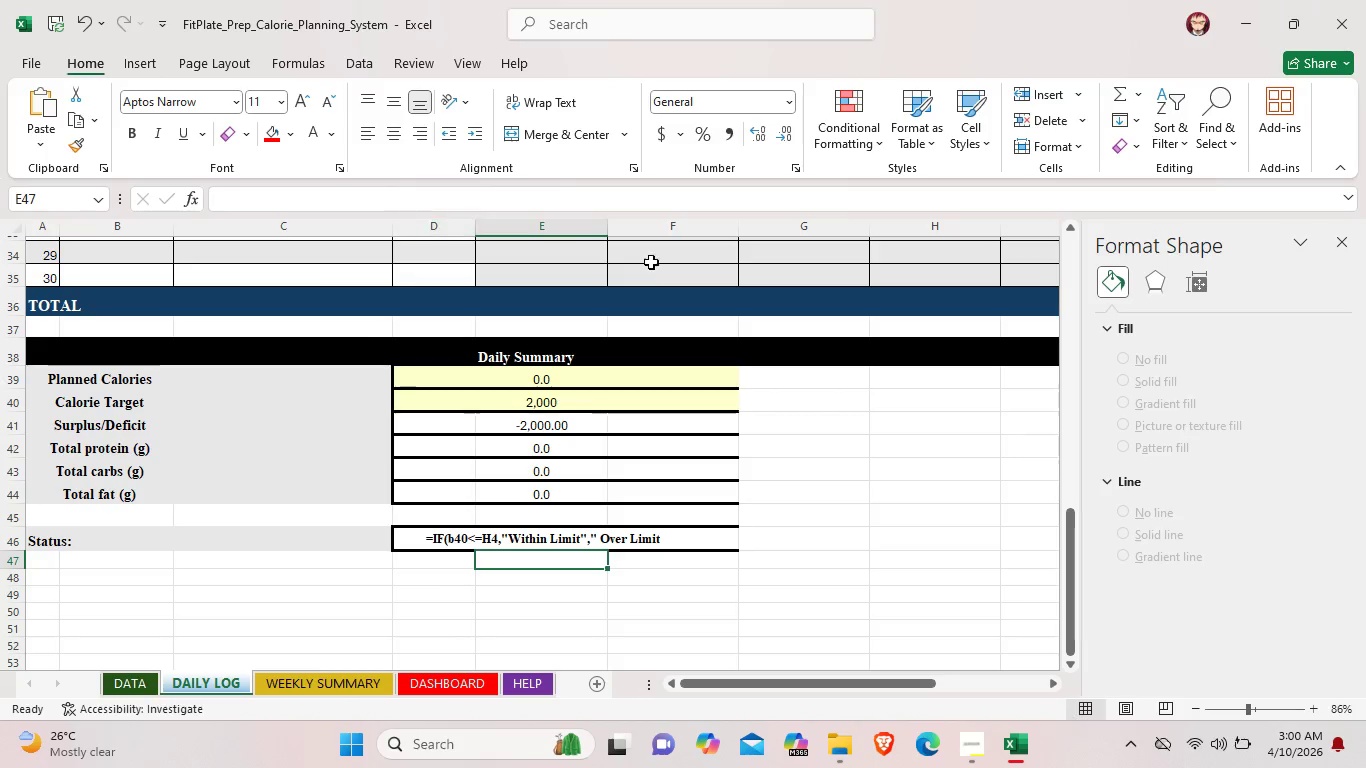 
left_click([702, 535])
 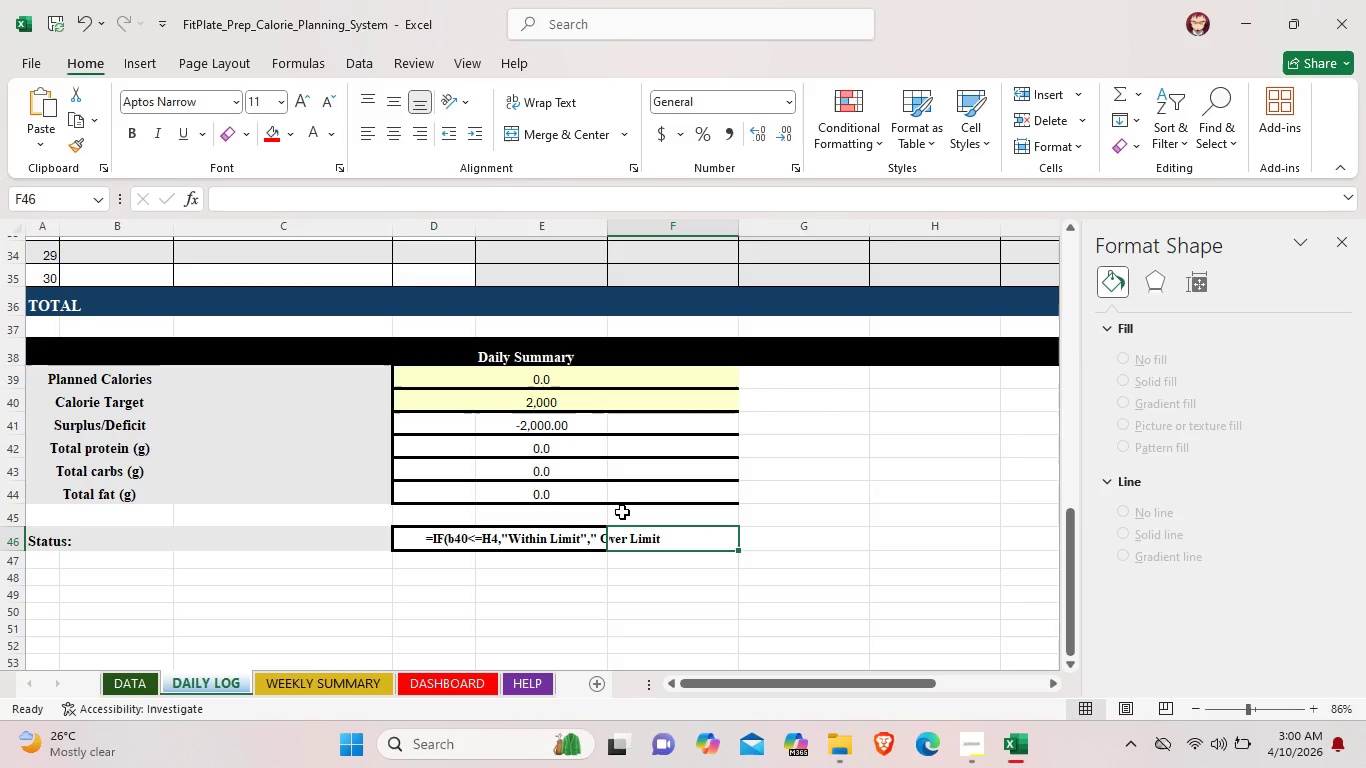 
double_click([635, 536])
 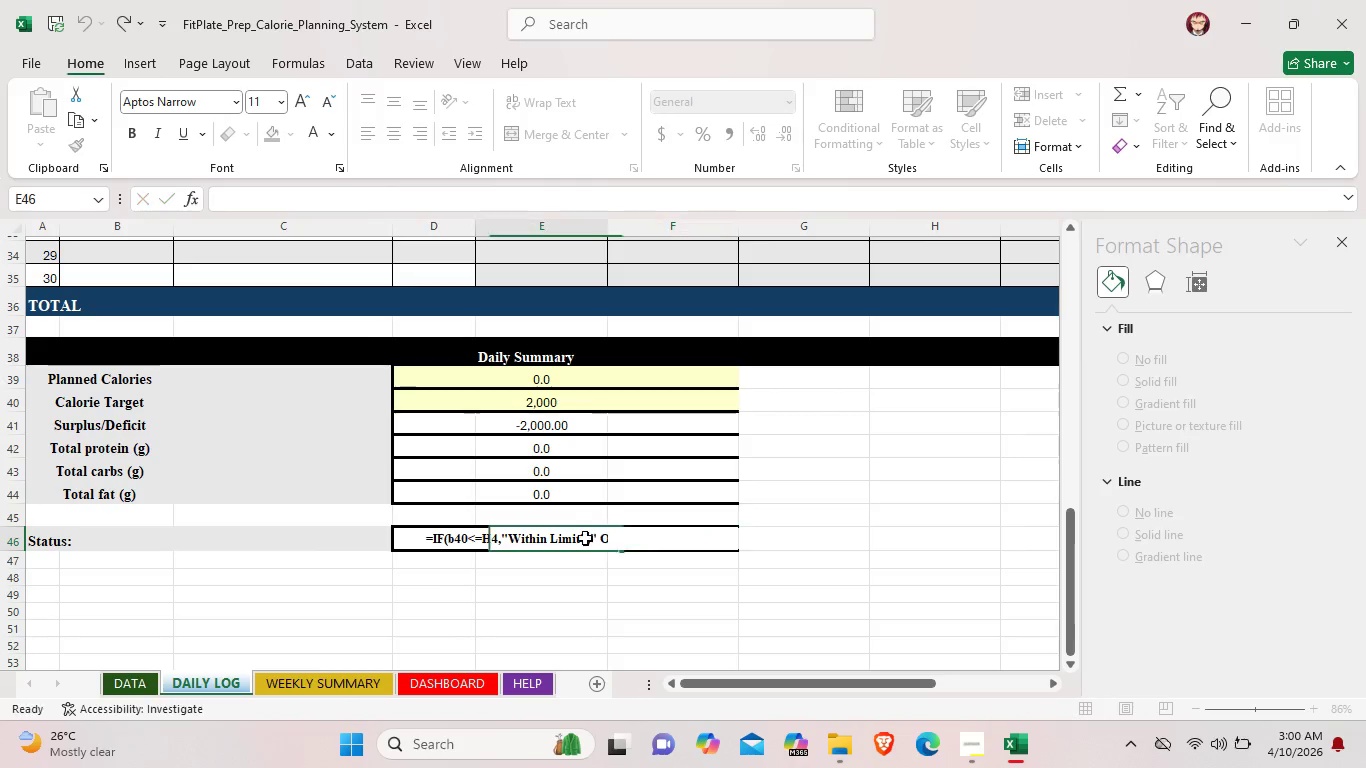 
double_click([585, 538])
 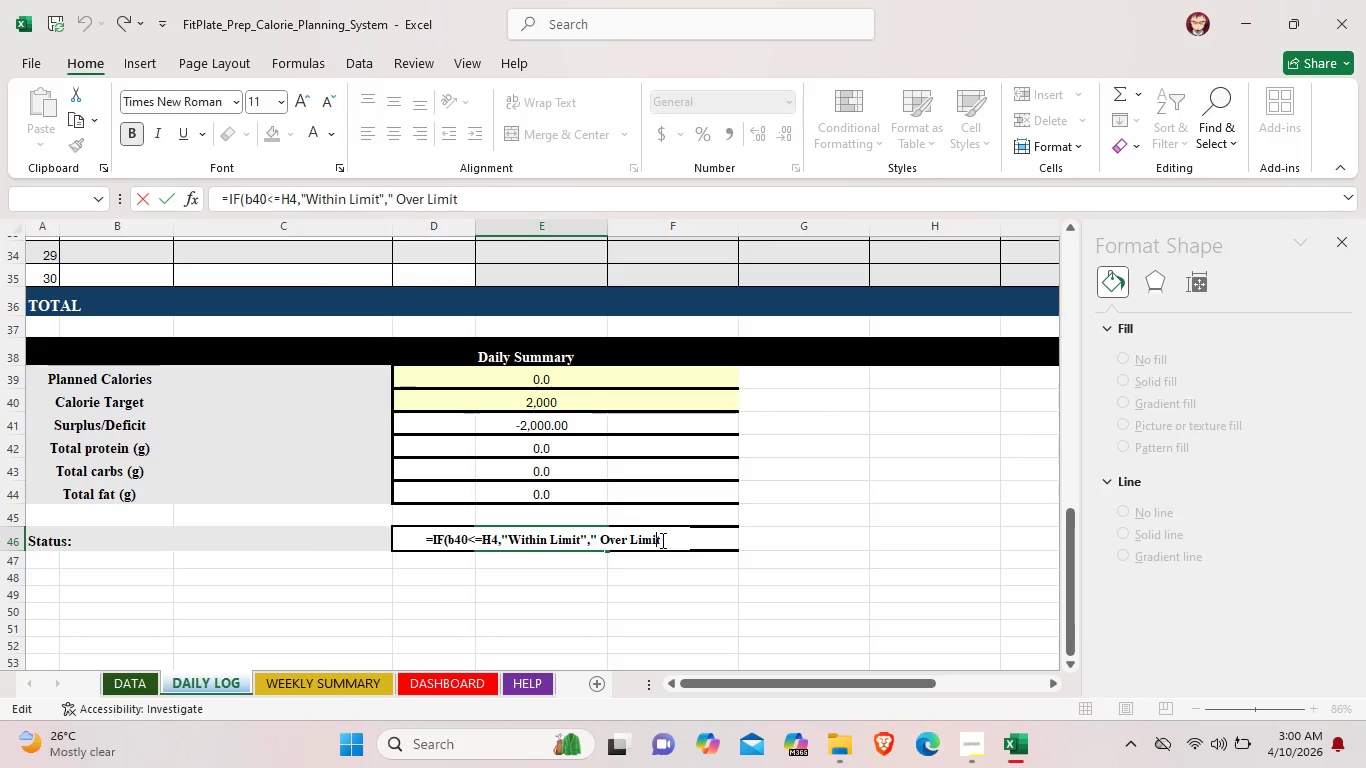 
double_click([661, 540])
 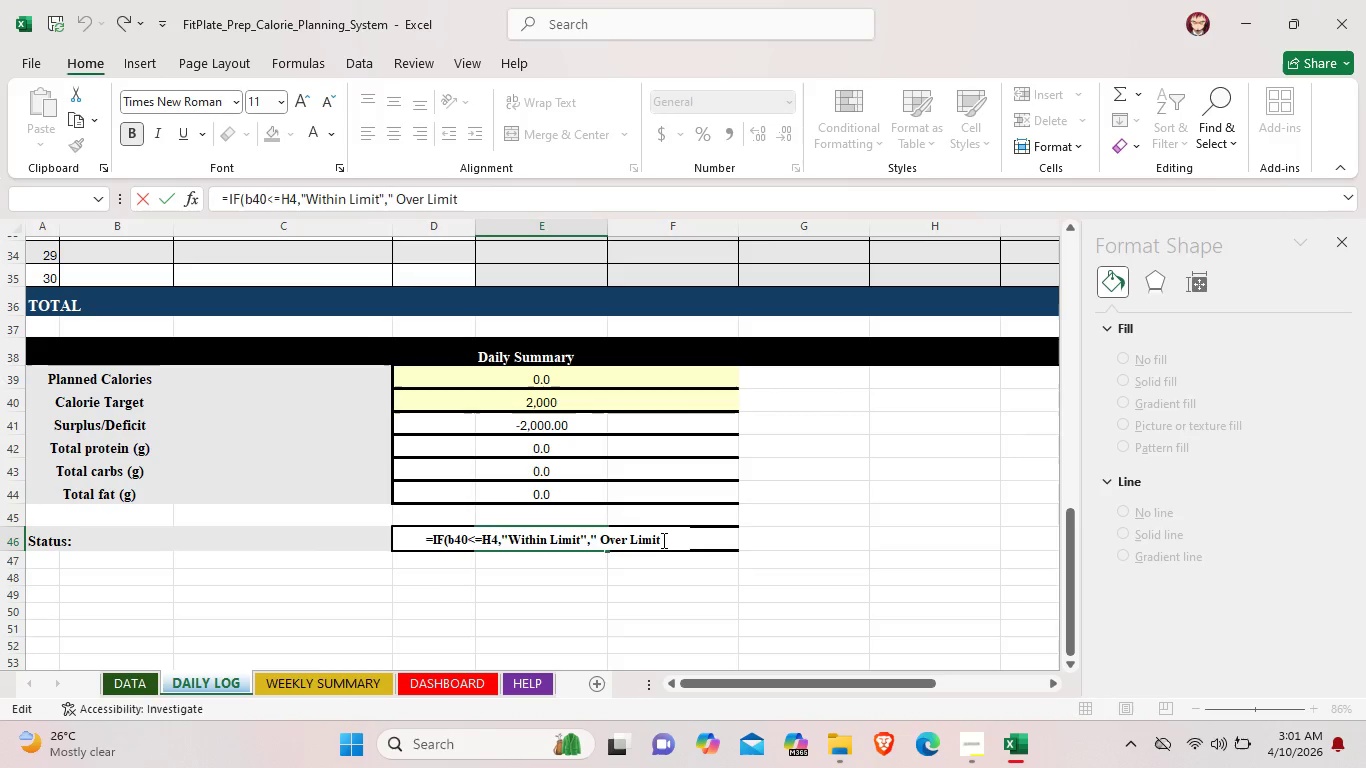 
hold_key(key=ShiftLeft, duration=1.0)
 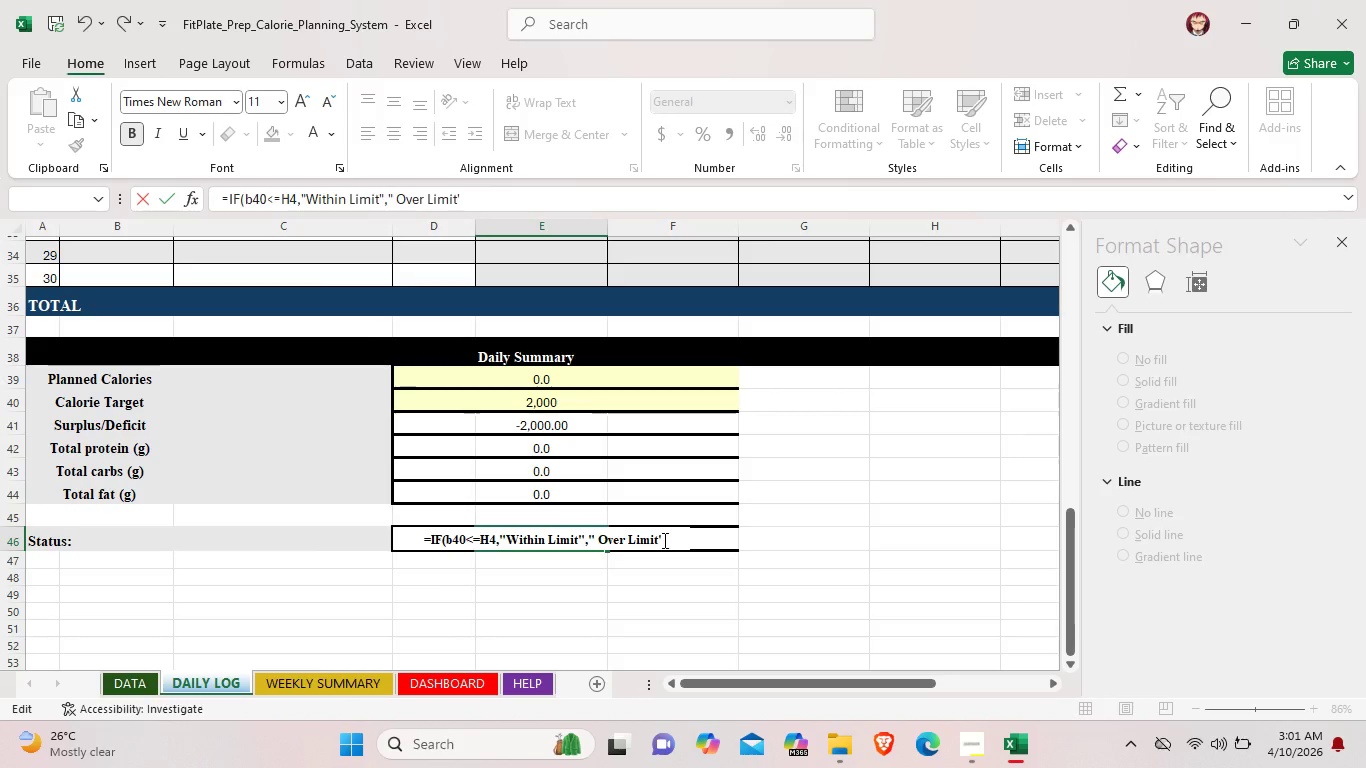 
key(Quote)
 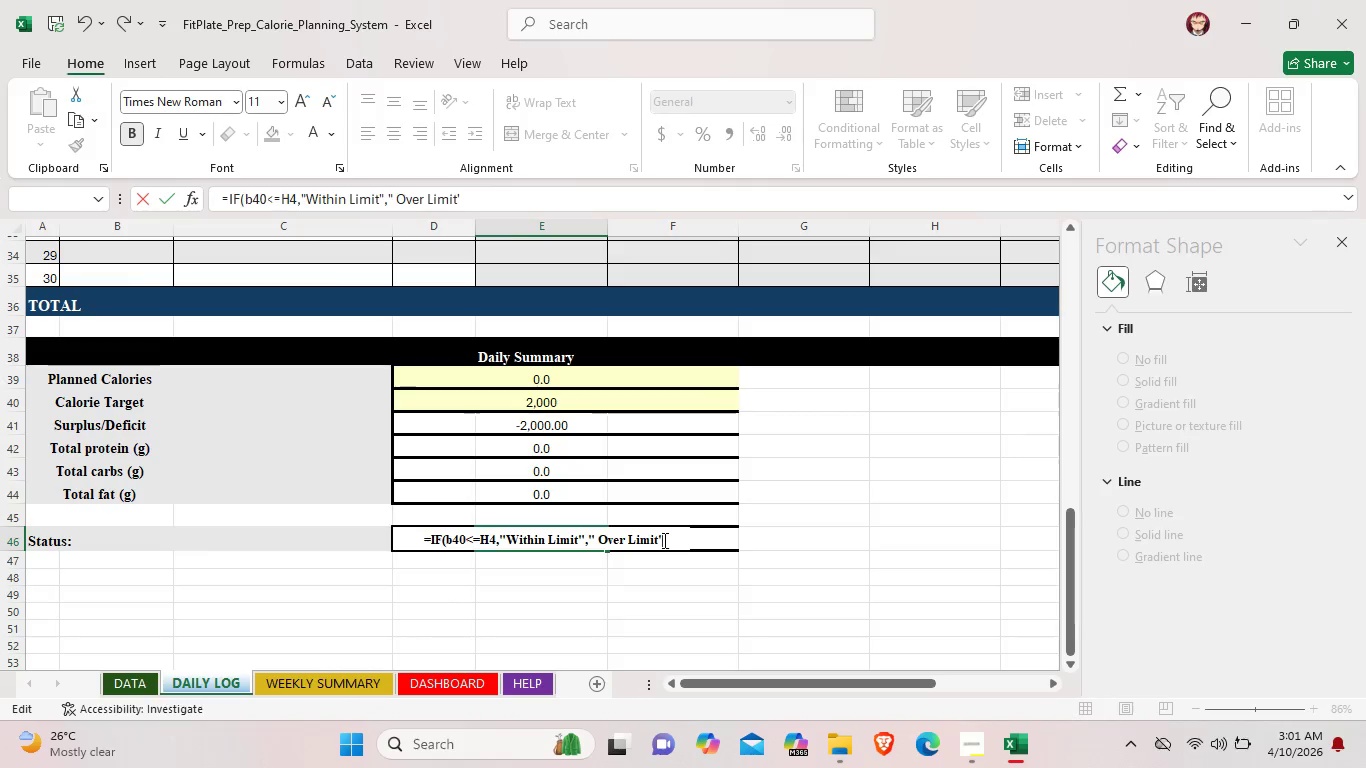 
key(Backspace)
 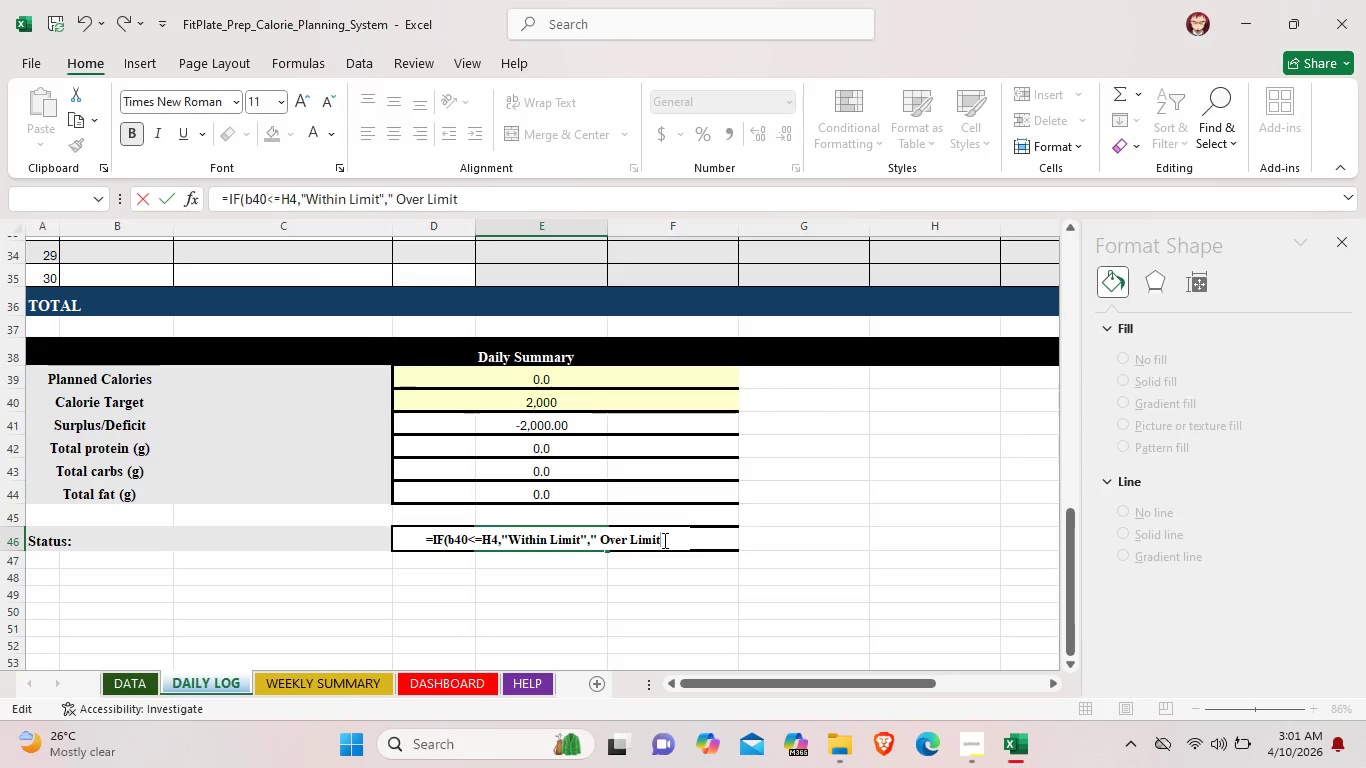 
key(Shift+ShiftLeft)
 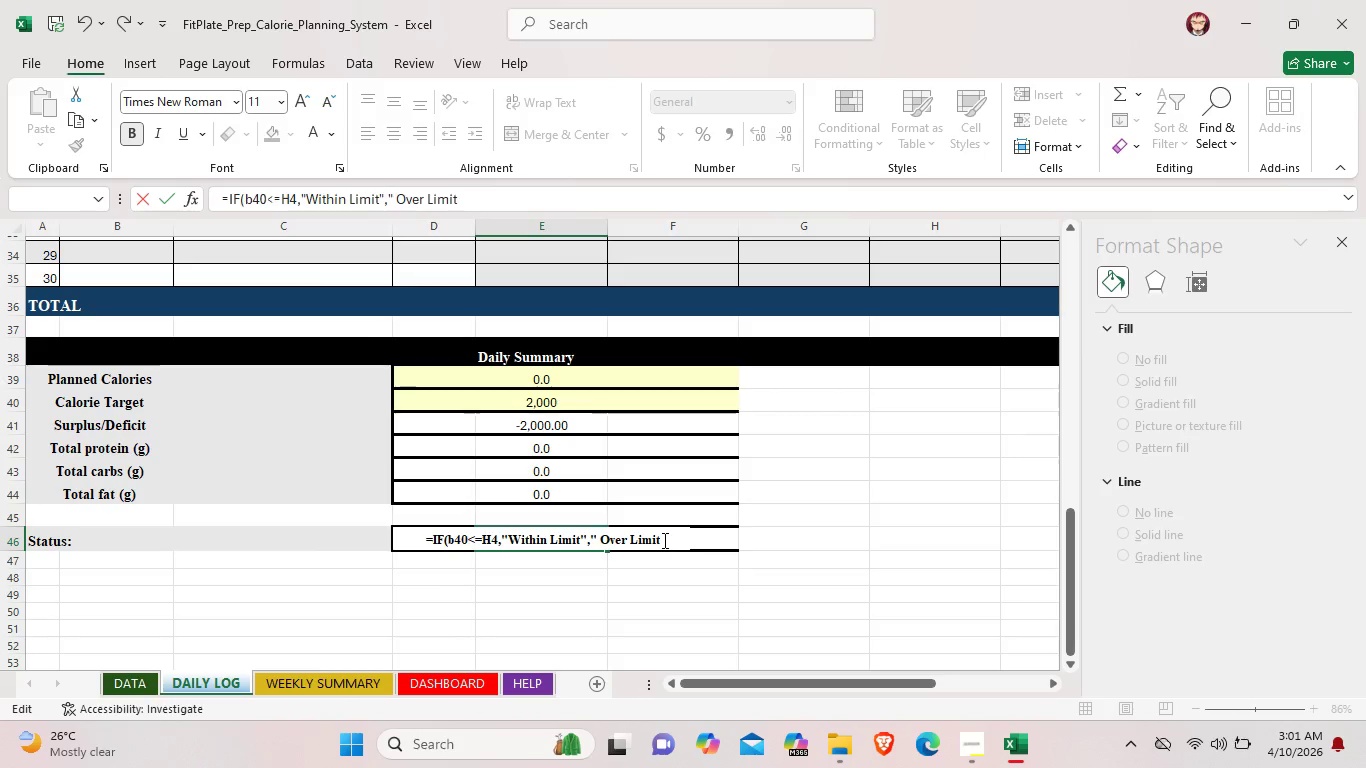 
key(Shift+Quote)
 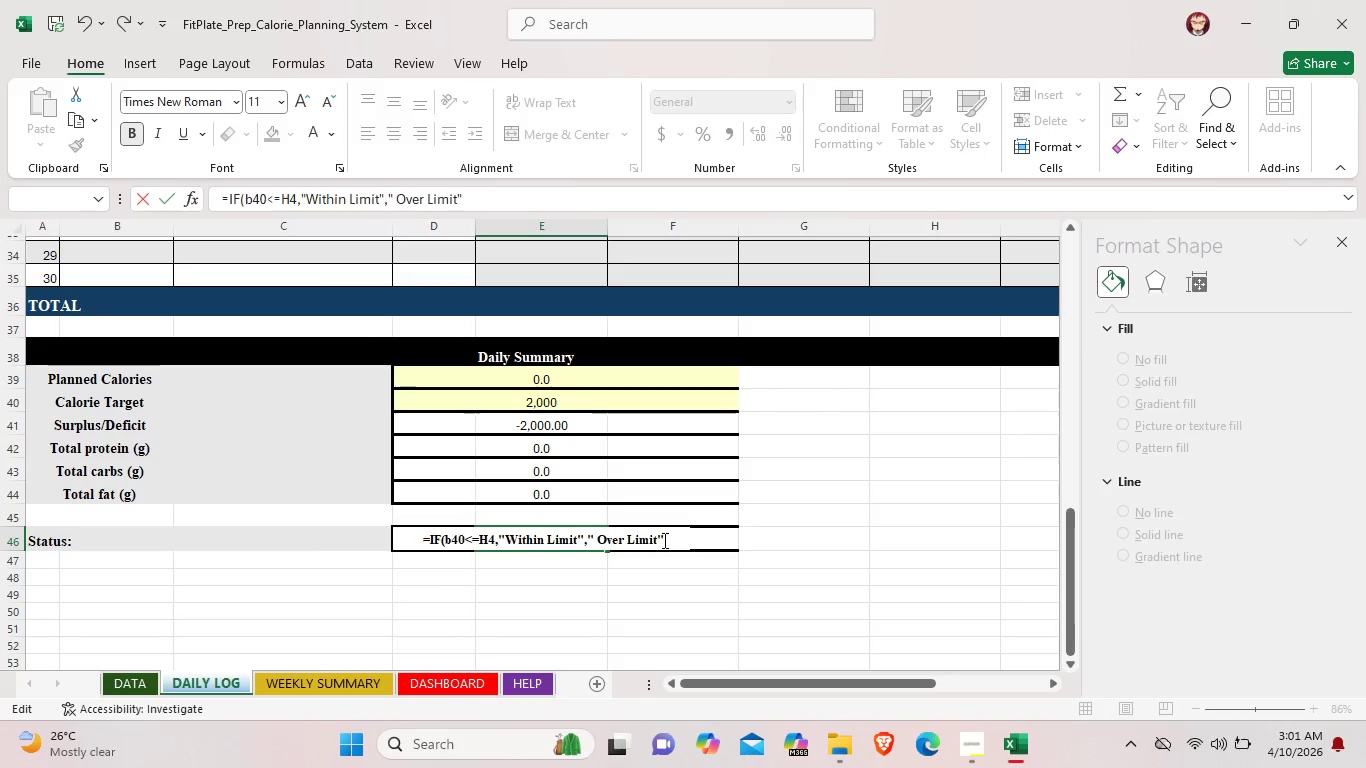 
key(Shift+0)
 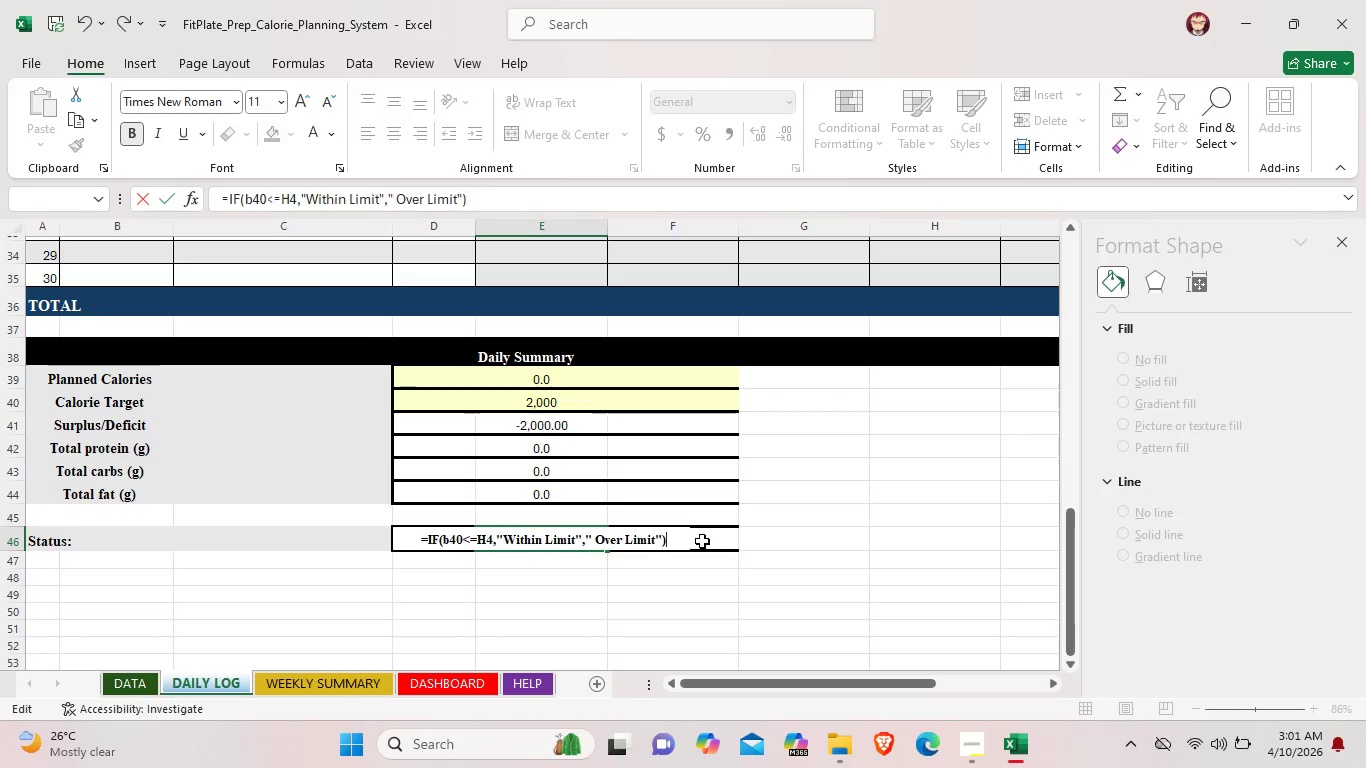 
key(Enter)
 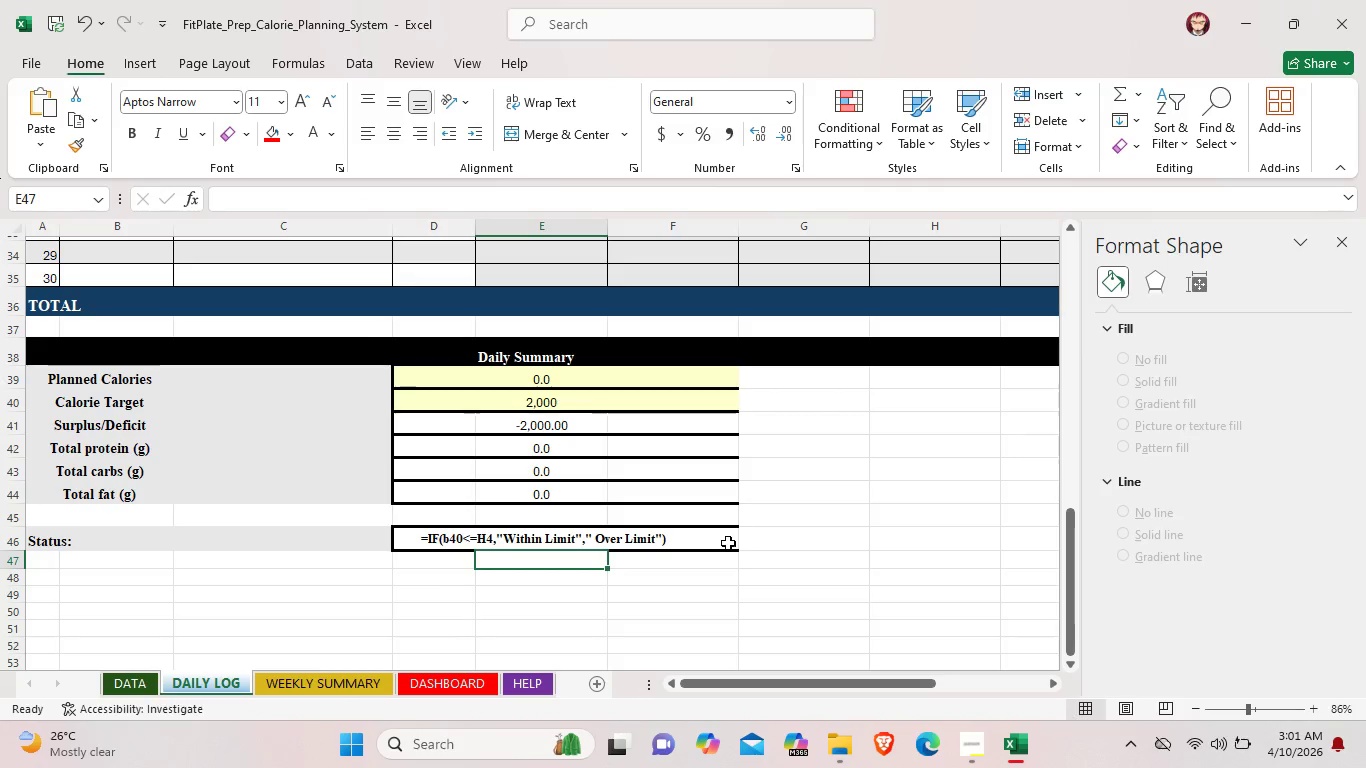 
left_click([765, 540])
 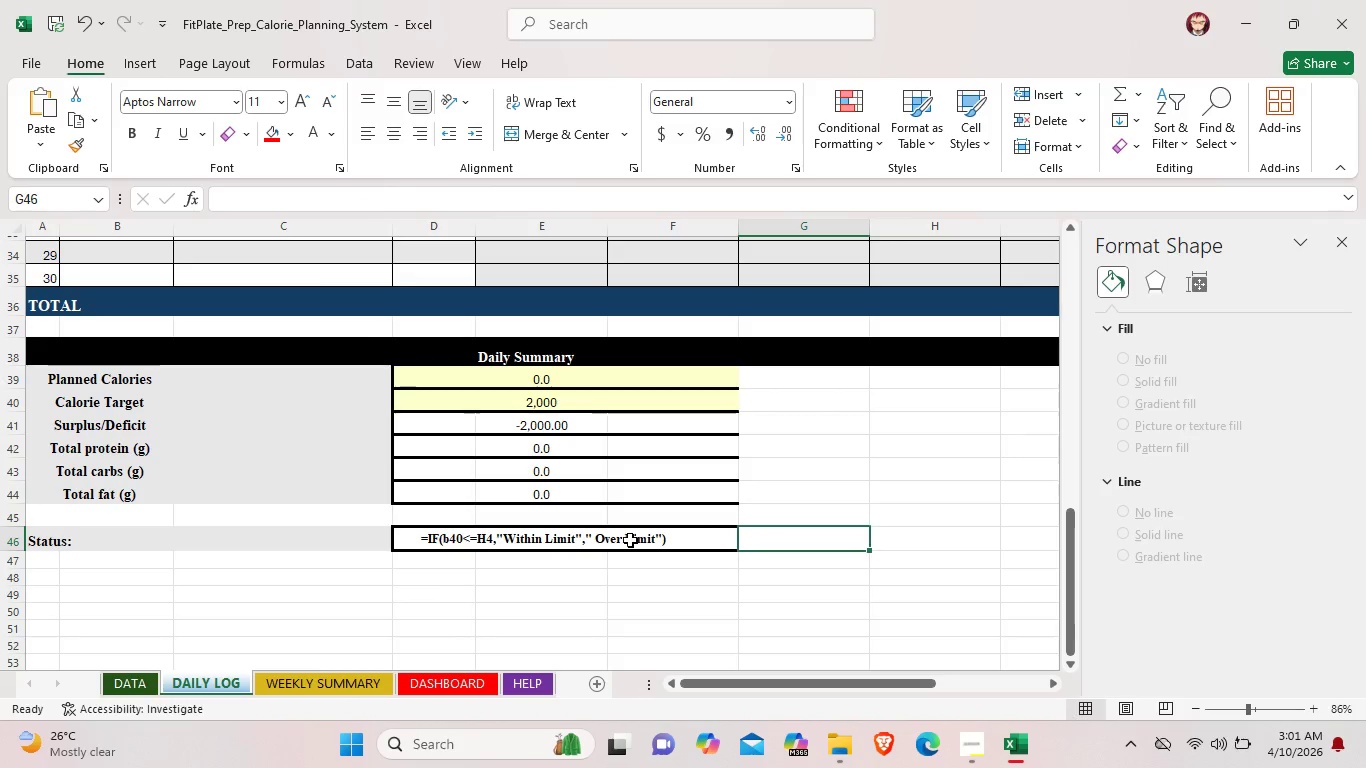 
double_click([630, 540])
 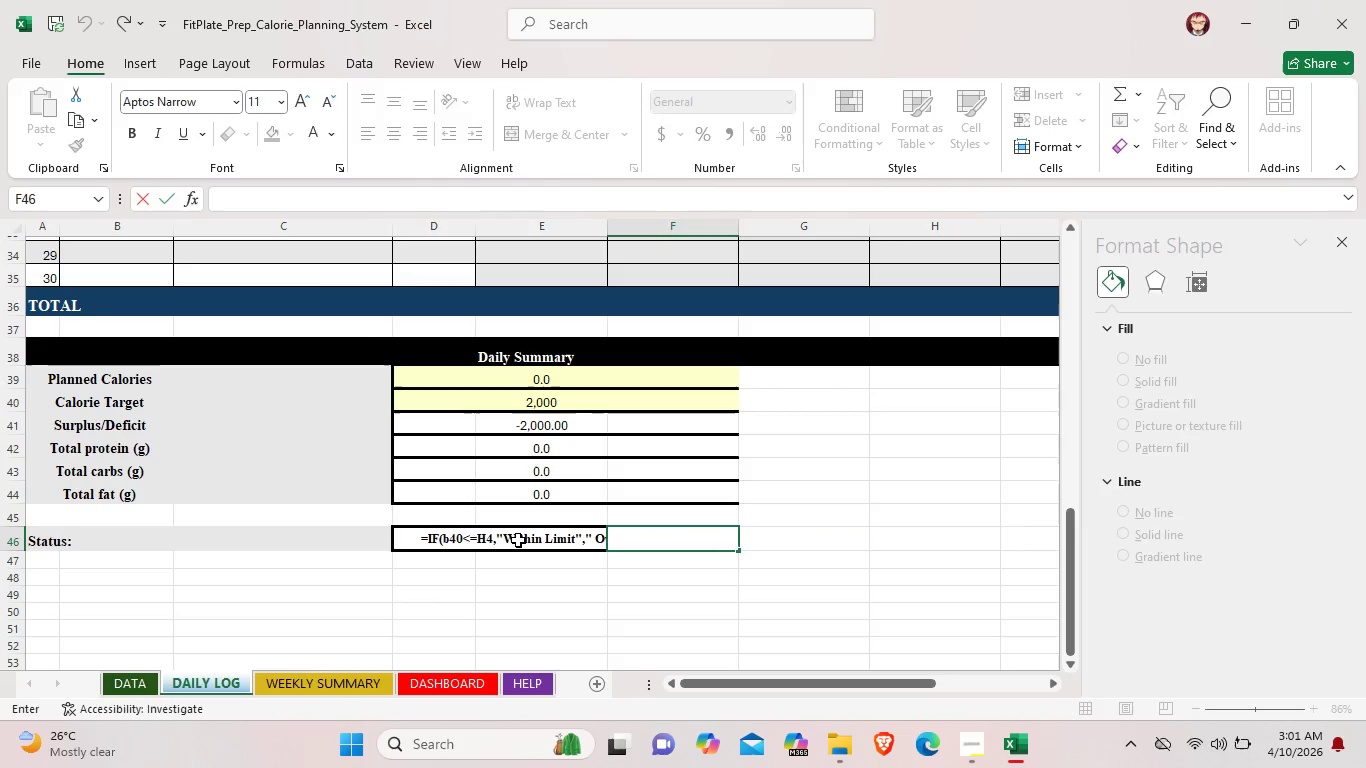 
double_click([518, 540])
 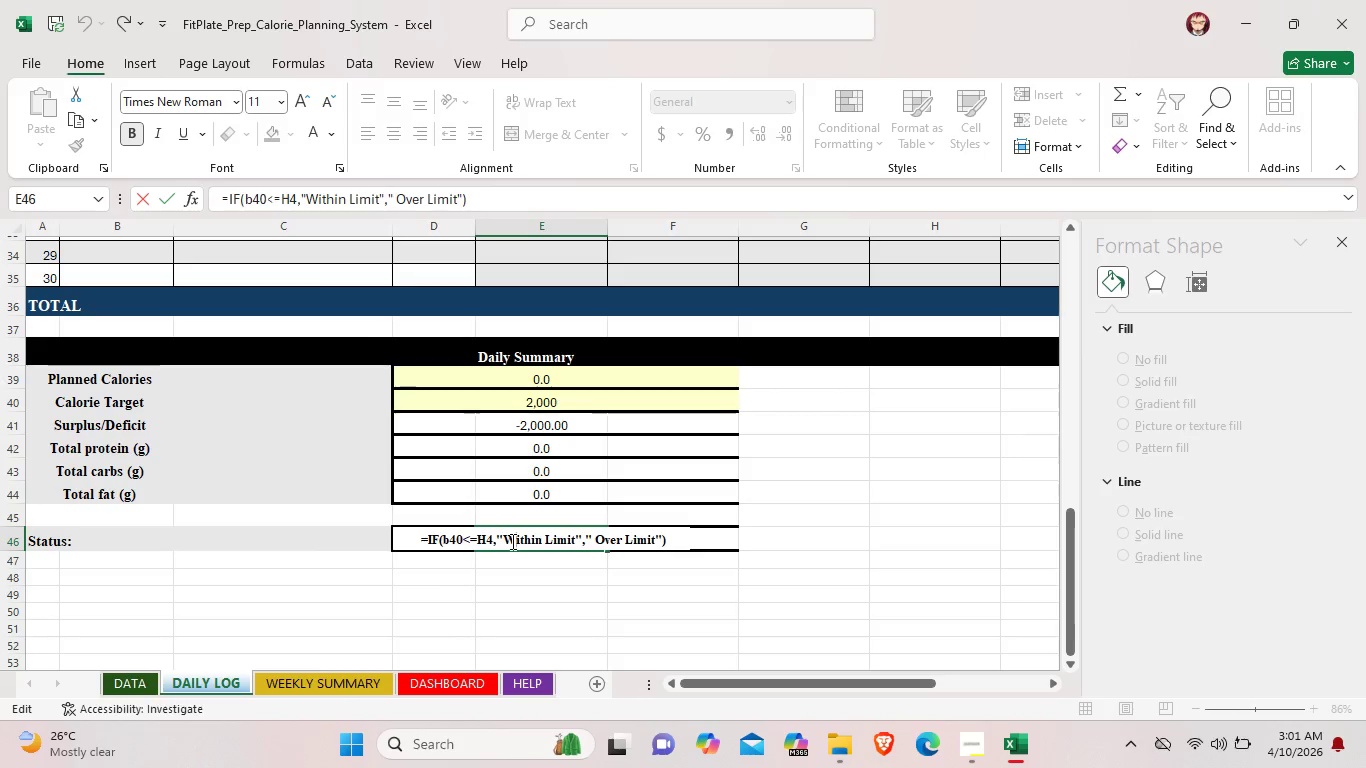 
wait(6.75)
 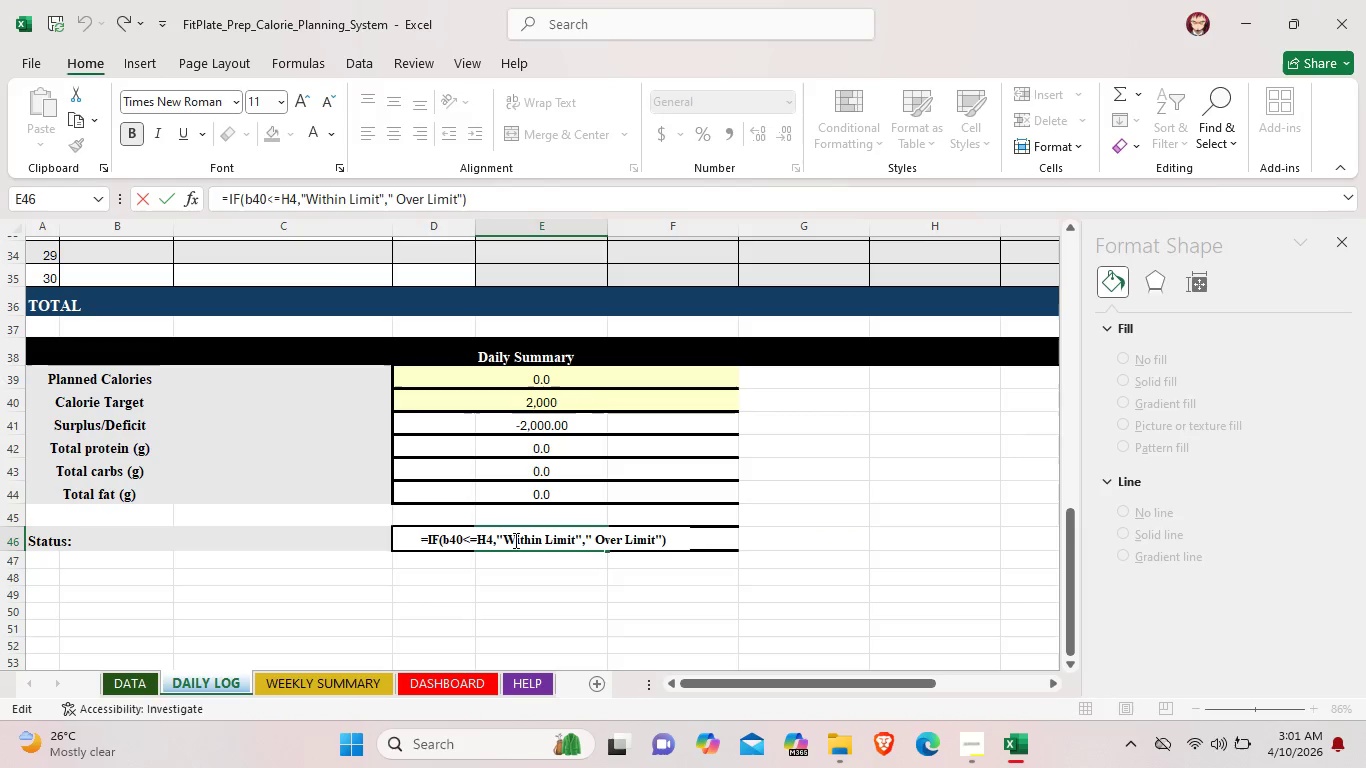 
left_click([501, 543])
 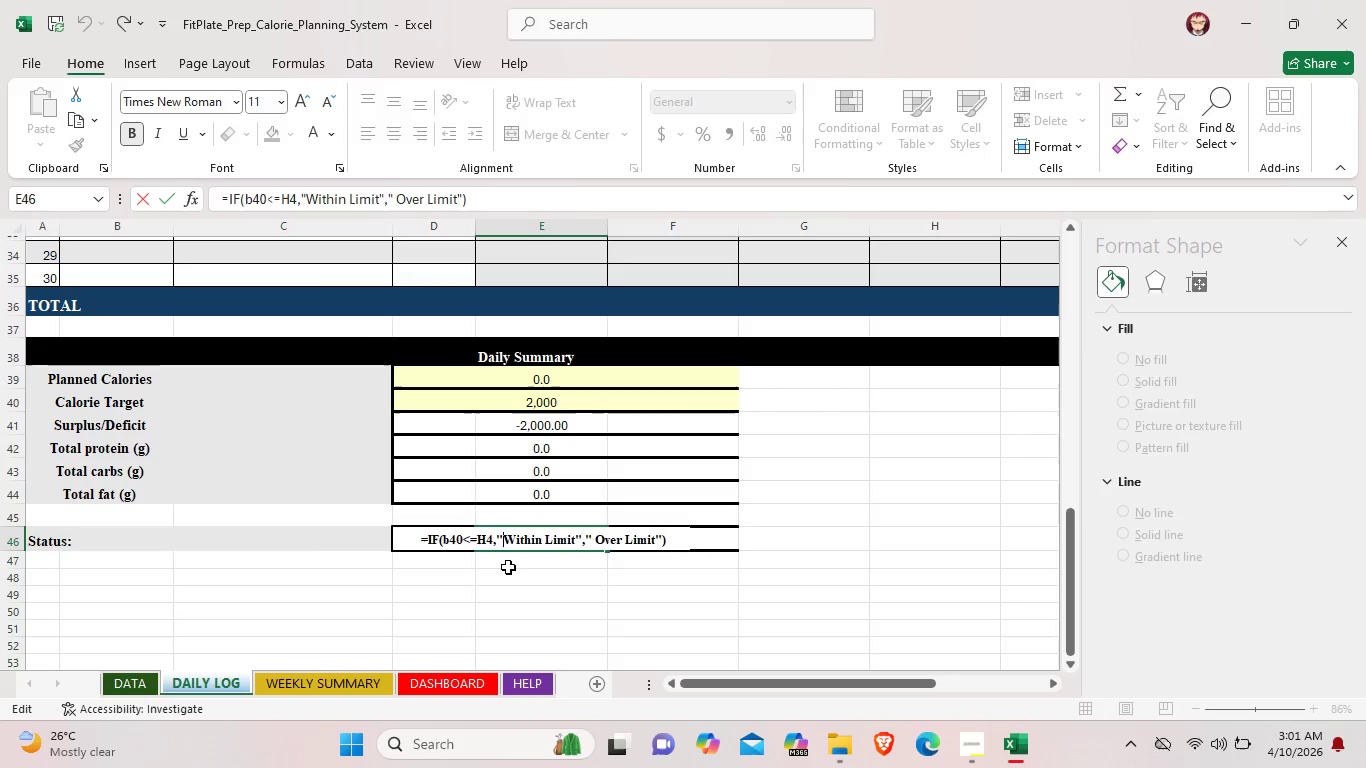 
wait(7.73)
 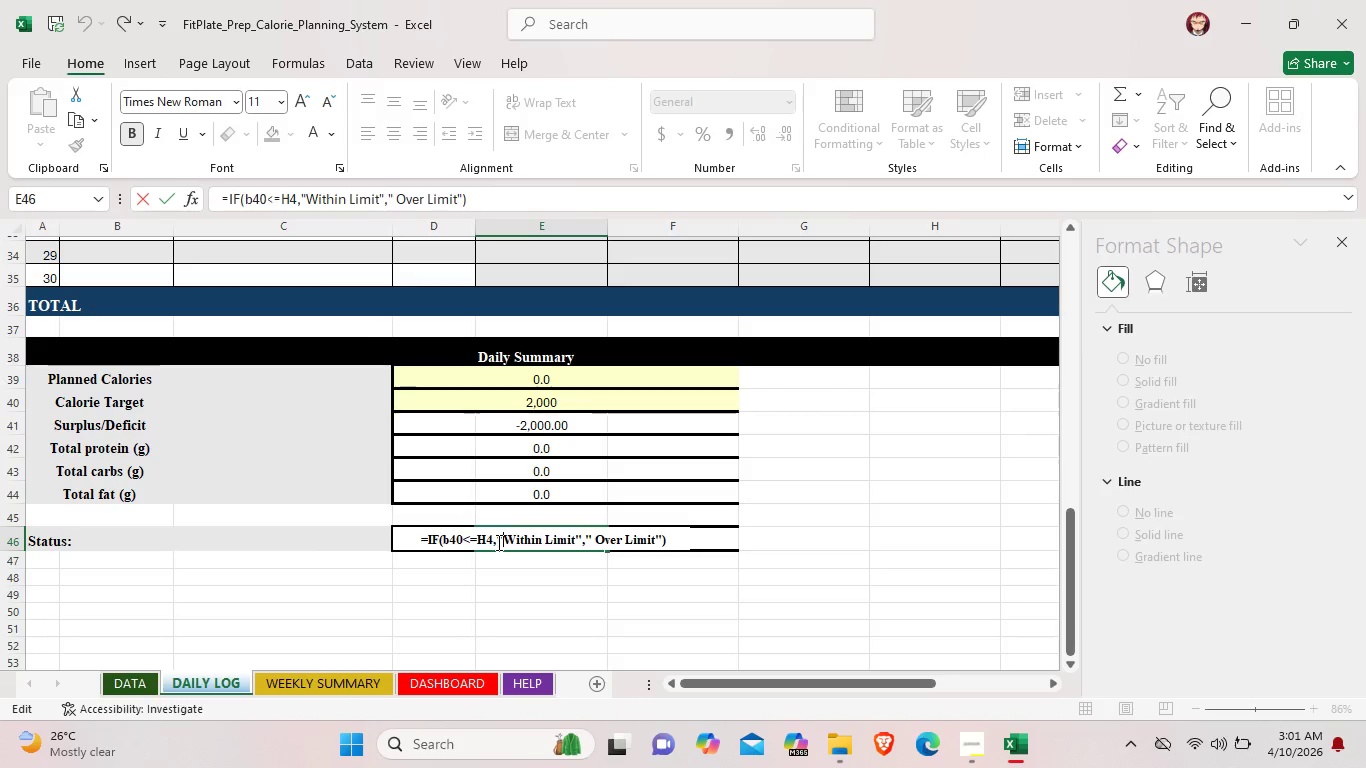 
left_click([123, 56])
 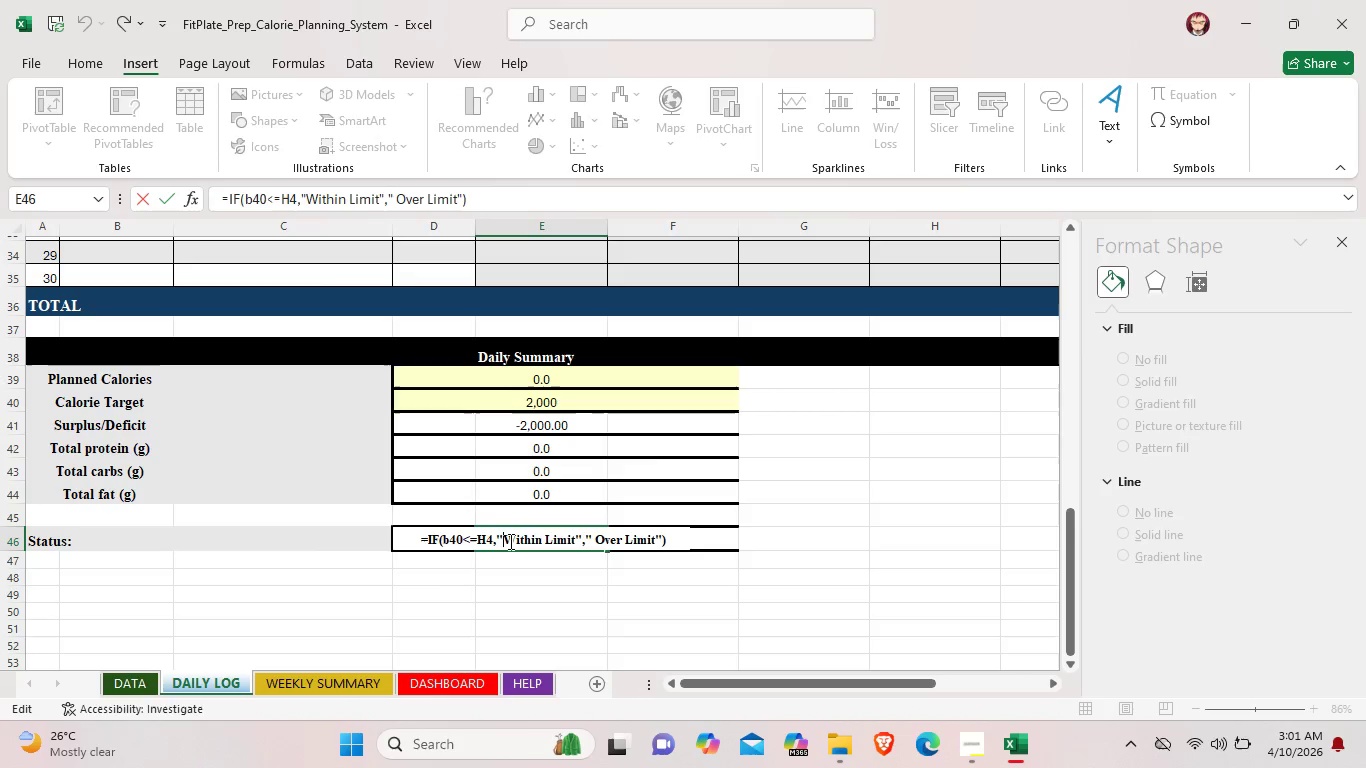 
left_click([522, 564])
 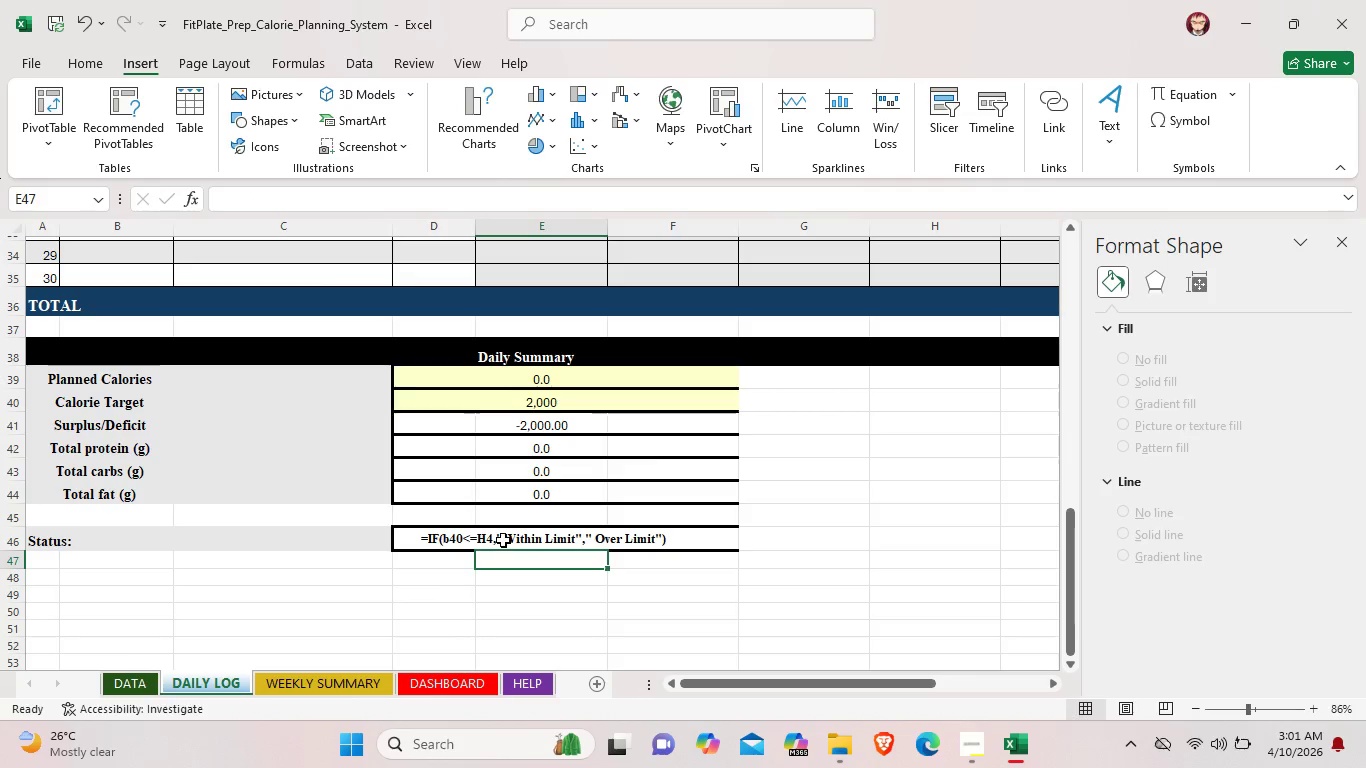 
double_click([505, 538])
 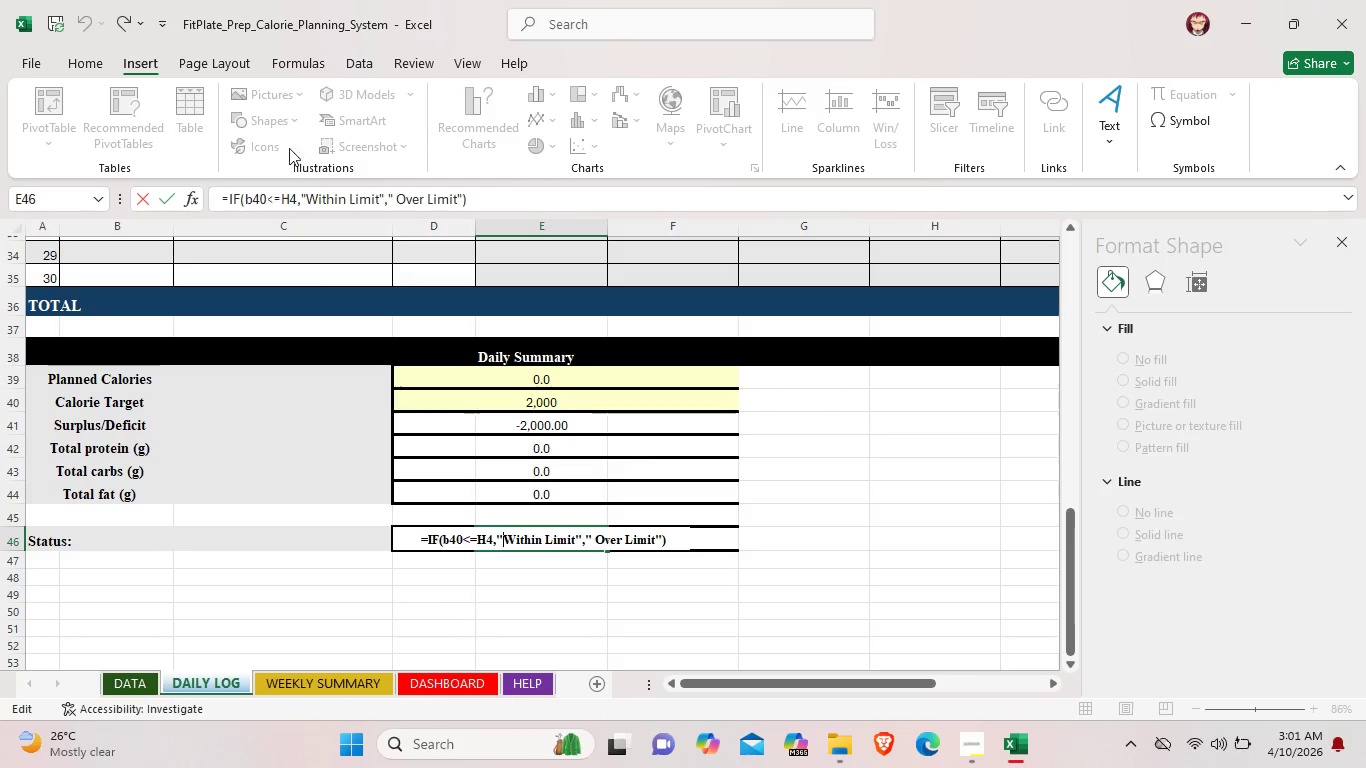 
left_click([261, 124])
 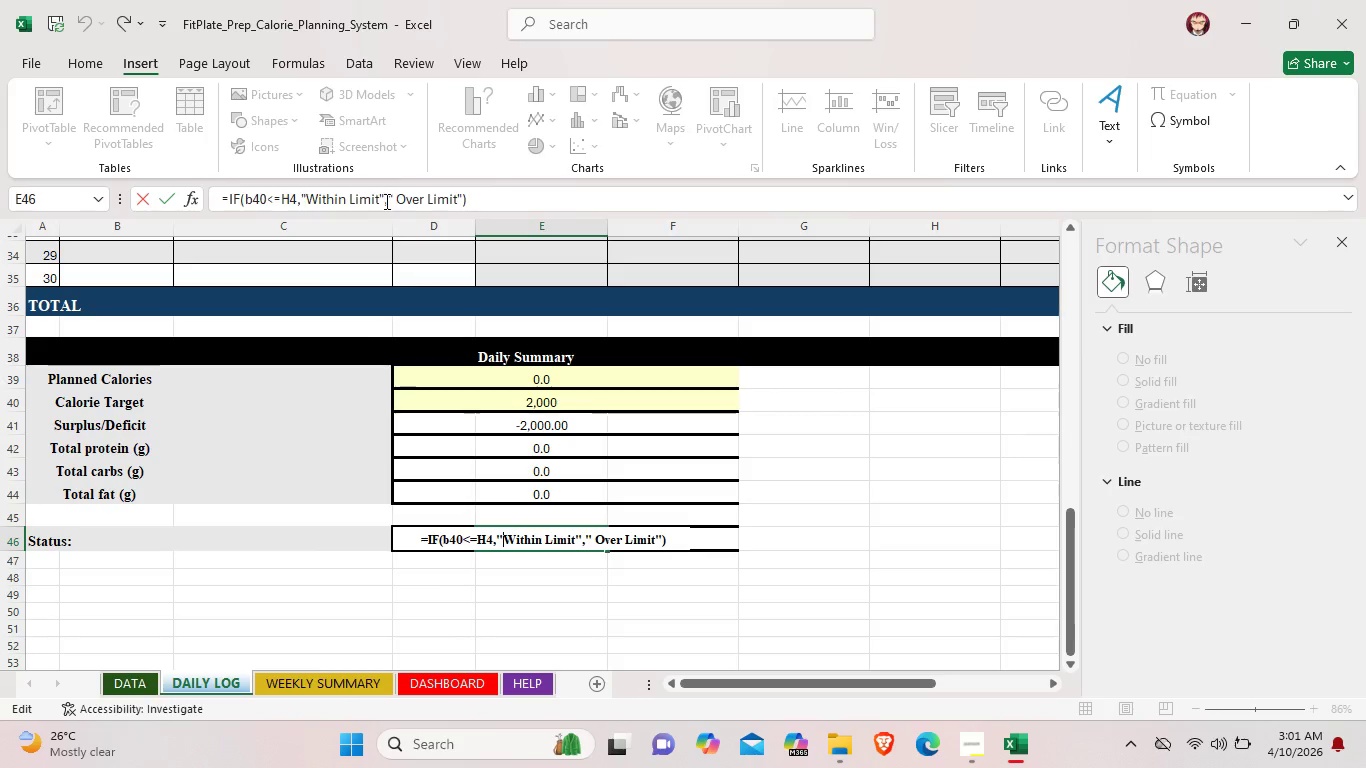 
left_click([505, 197])
 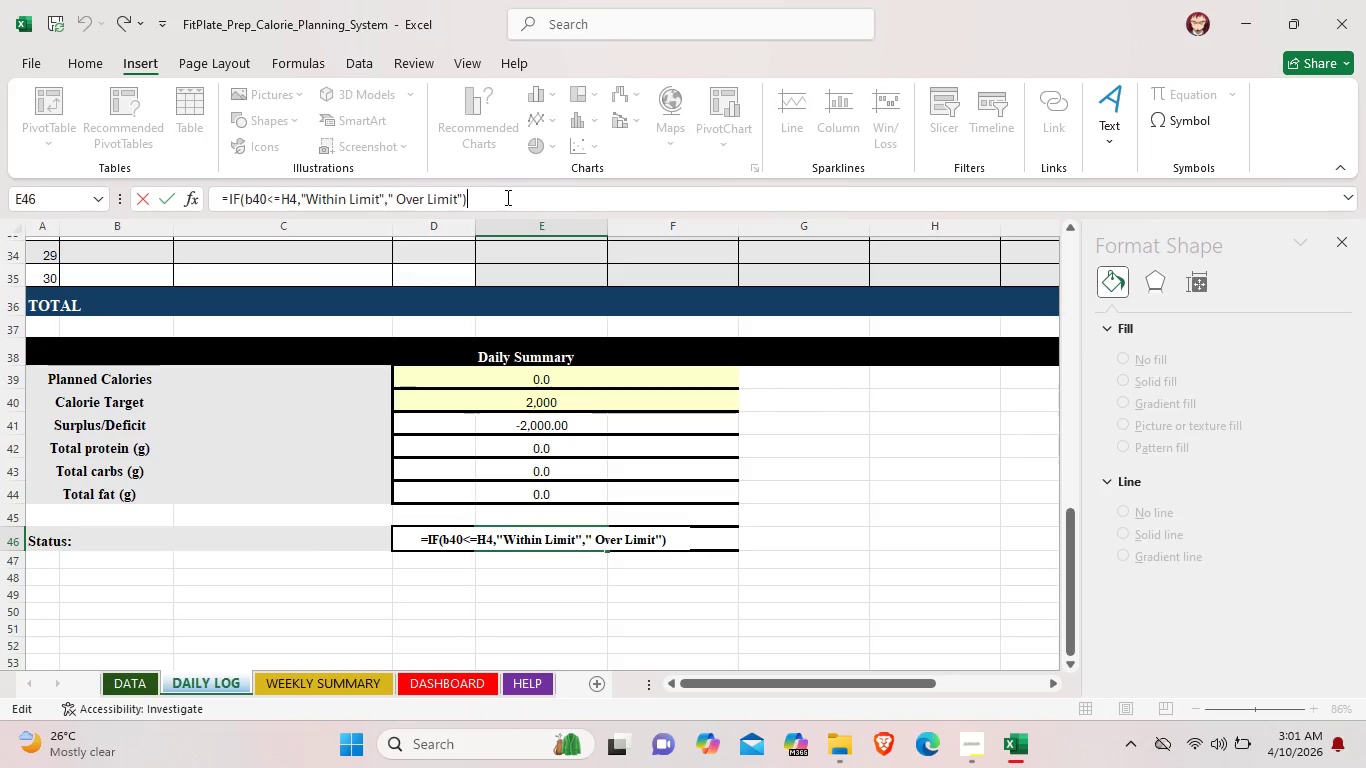 
wait(7.27)
 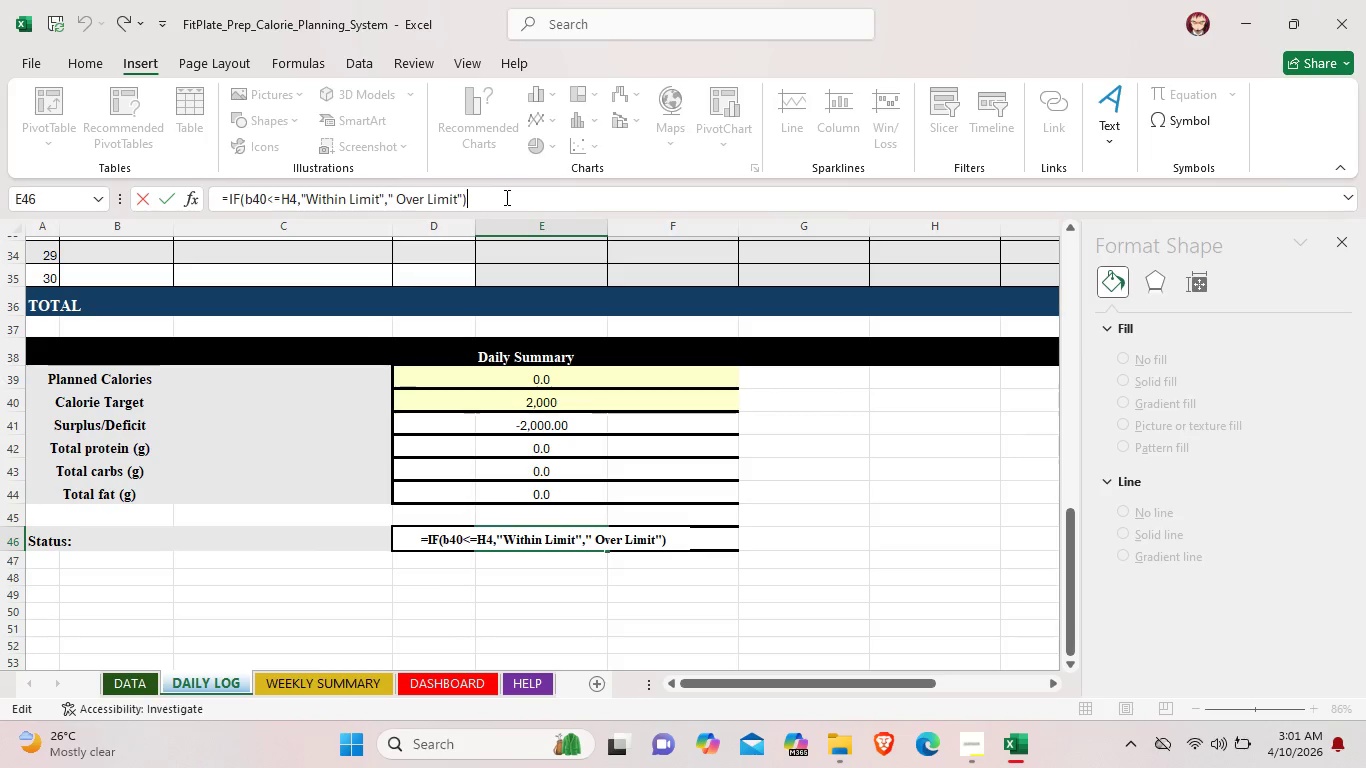 
left_click([450, 543])
 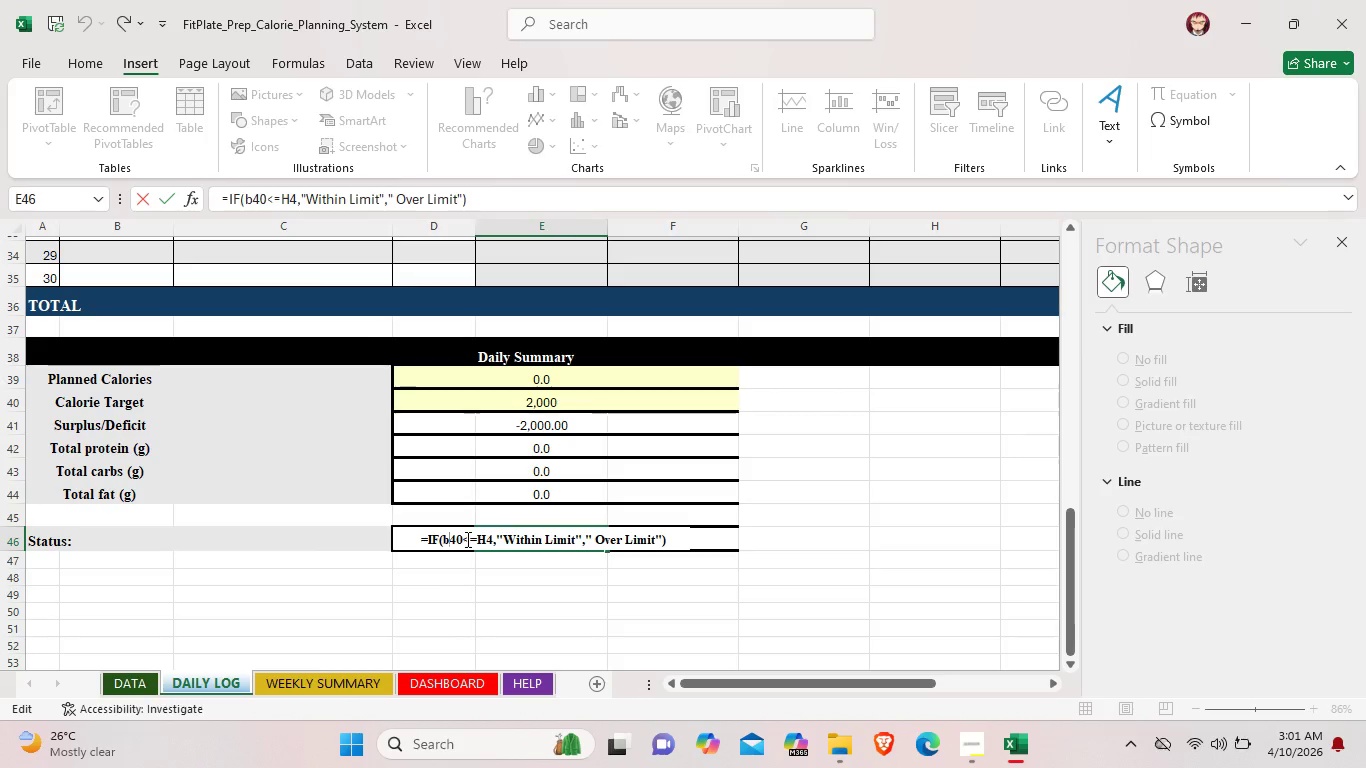 
key(Backspace)
 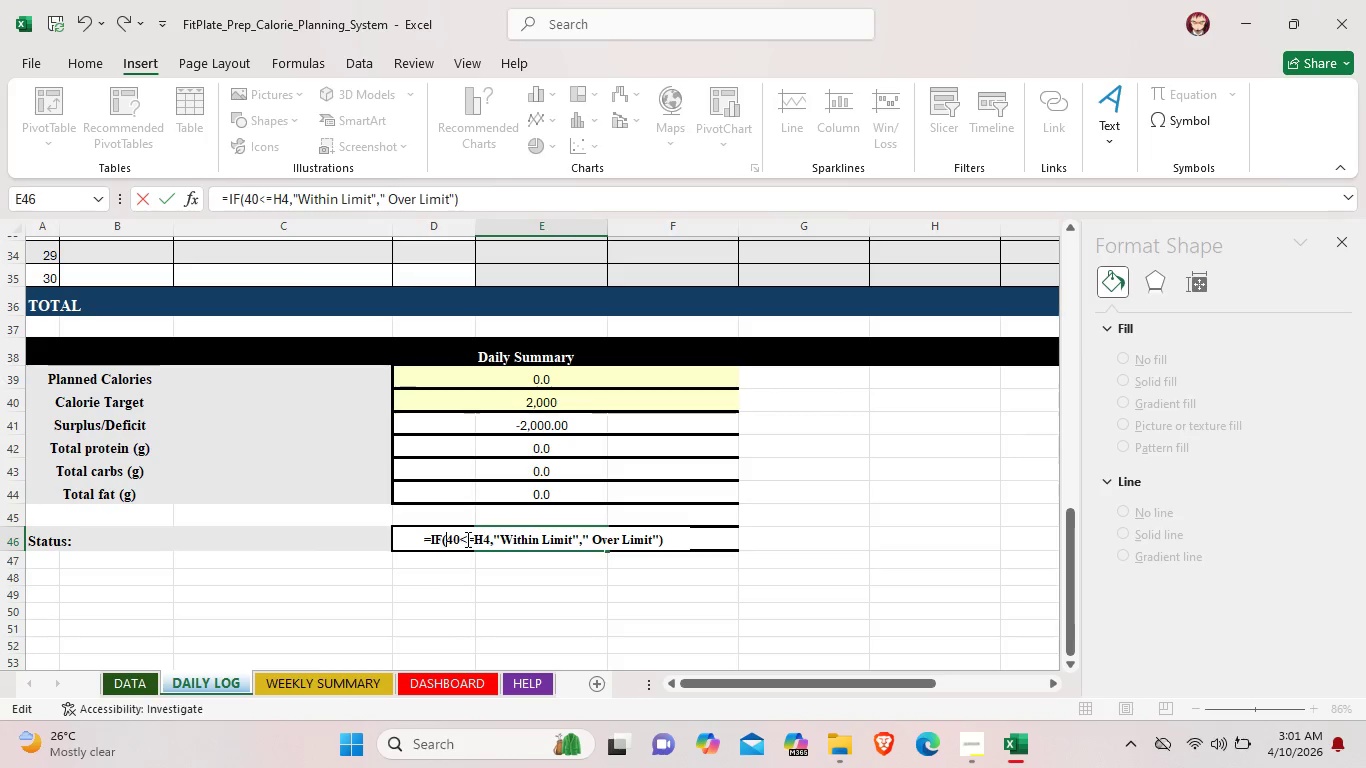 
key(Shift+B)
 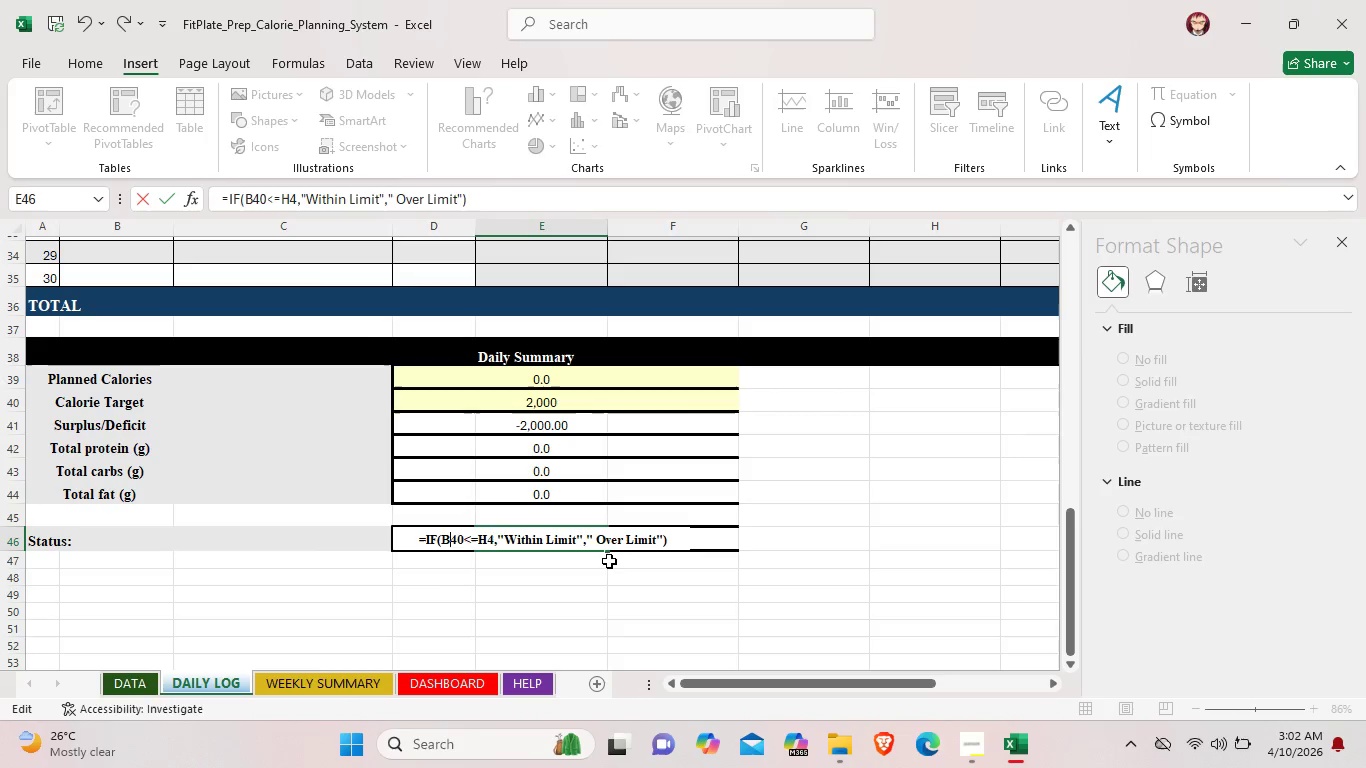 
wait(19.5)
 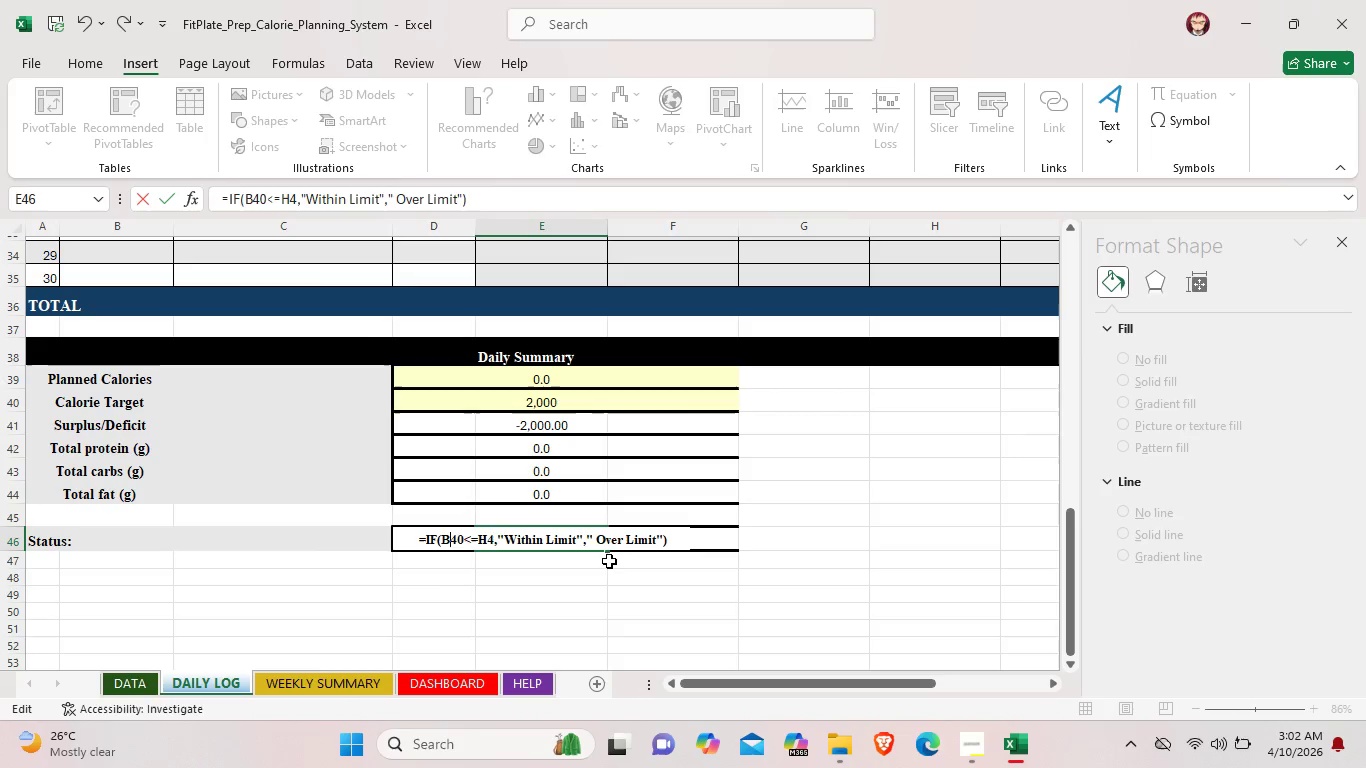 
left_click([704, 545])
 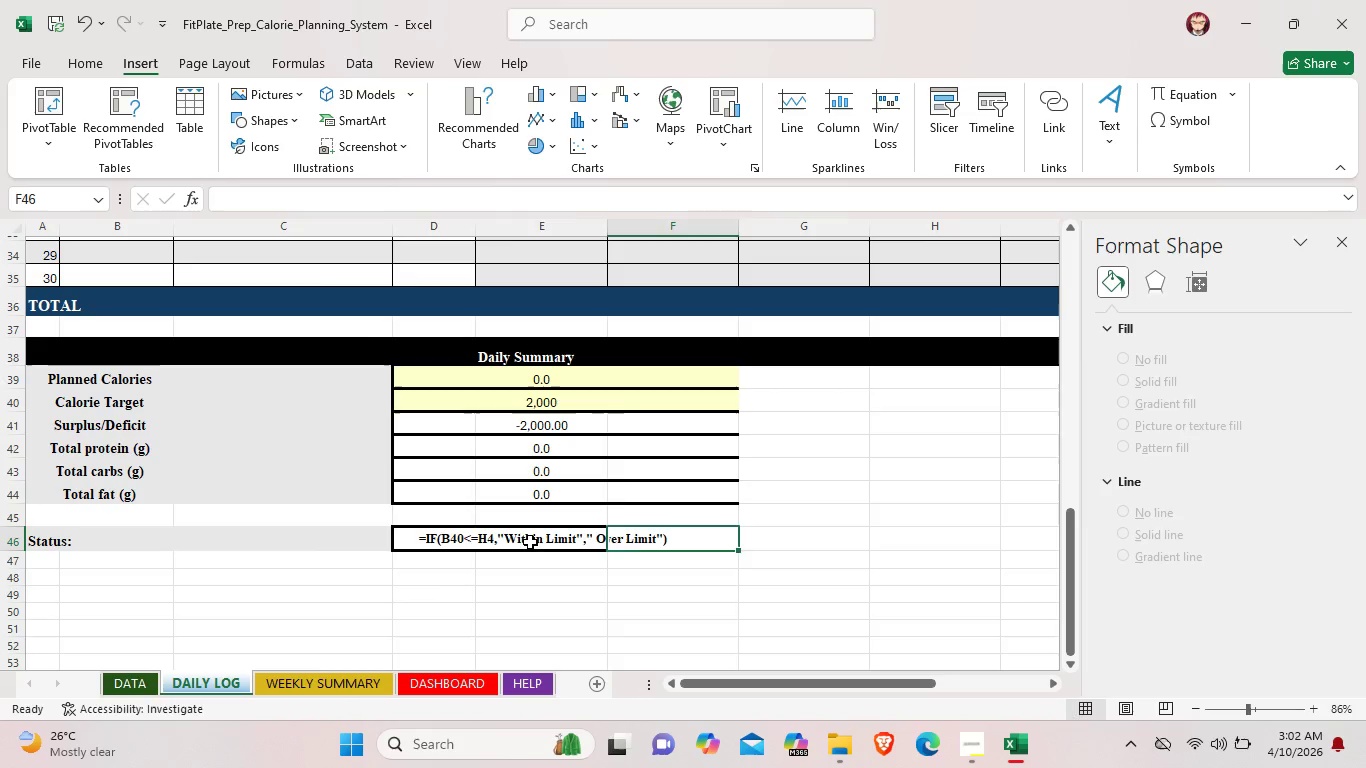 
double_click([529, 542])
 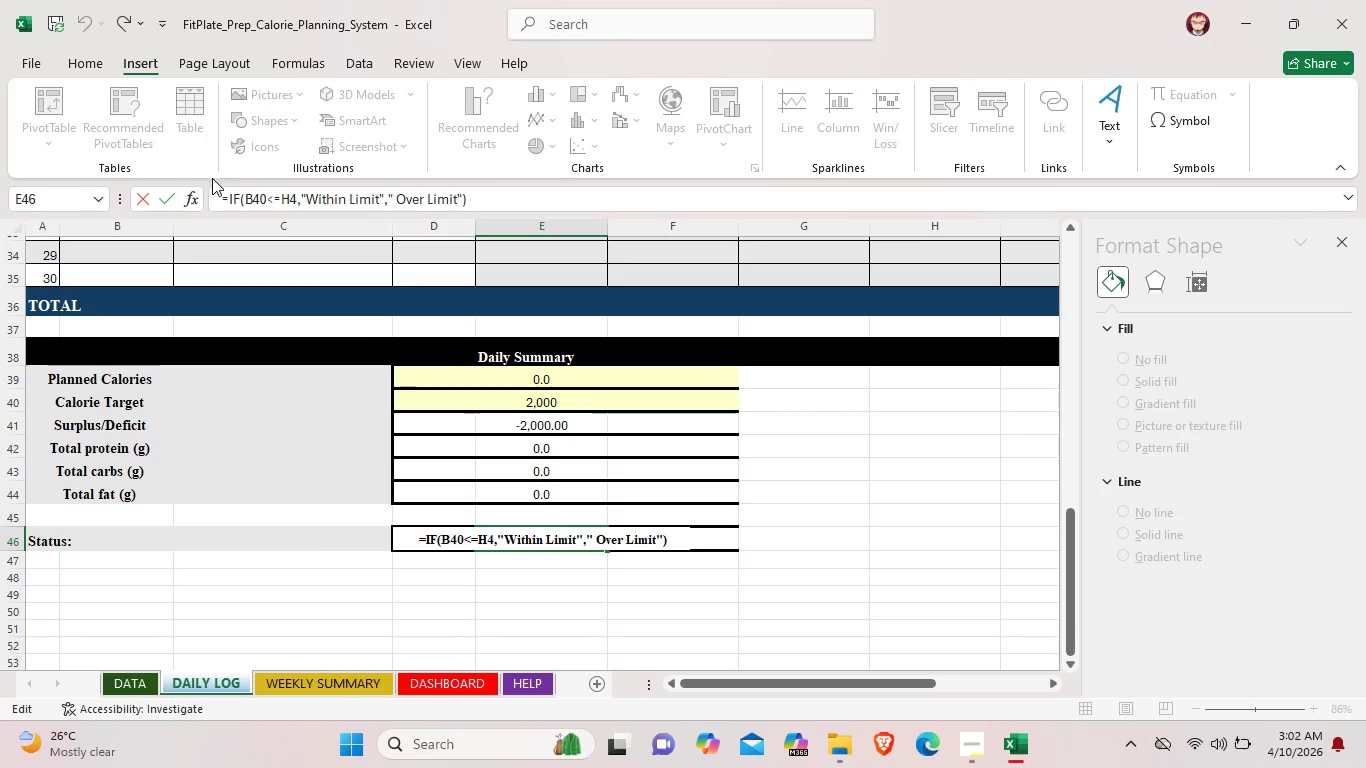 
left_click([221, 199])
 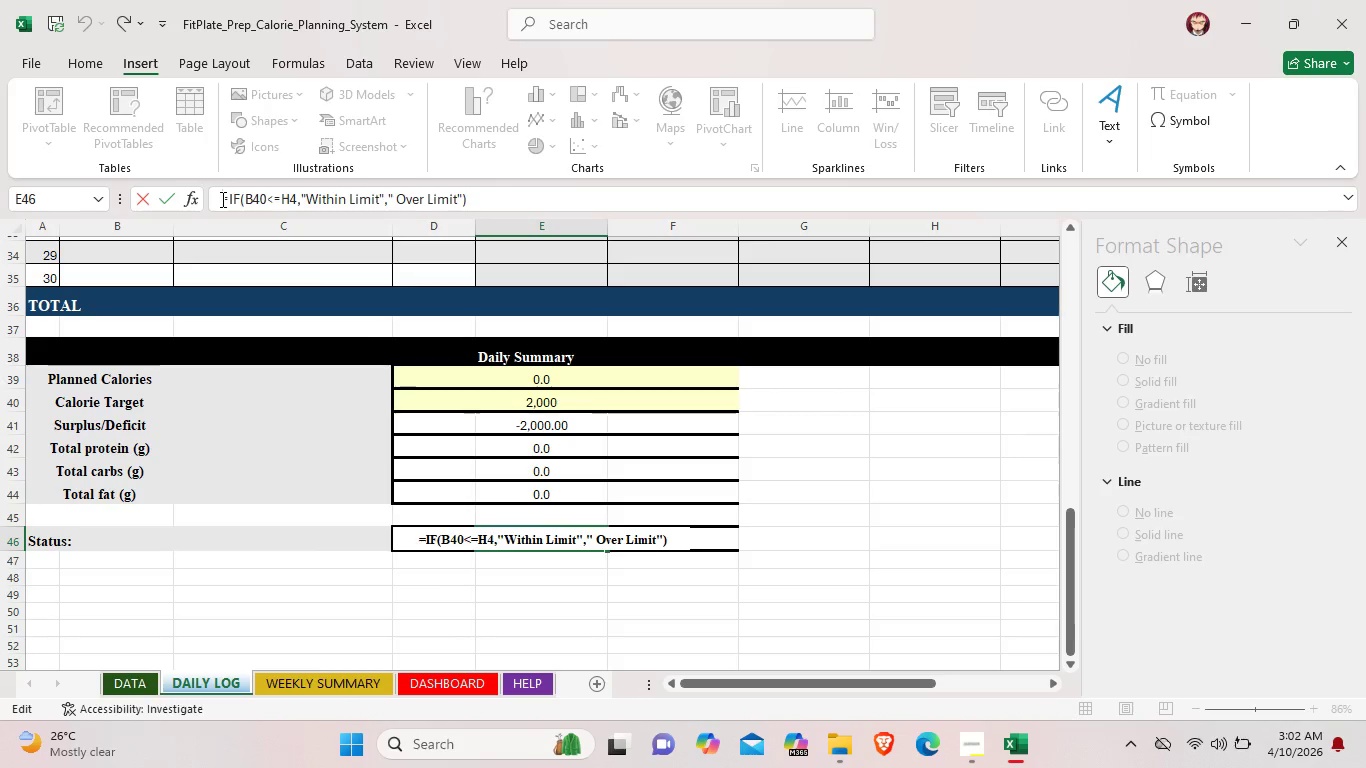 
key(Backspace)
 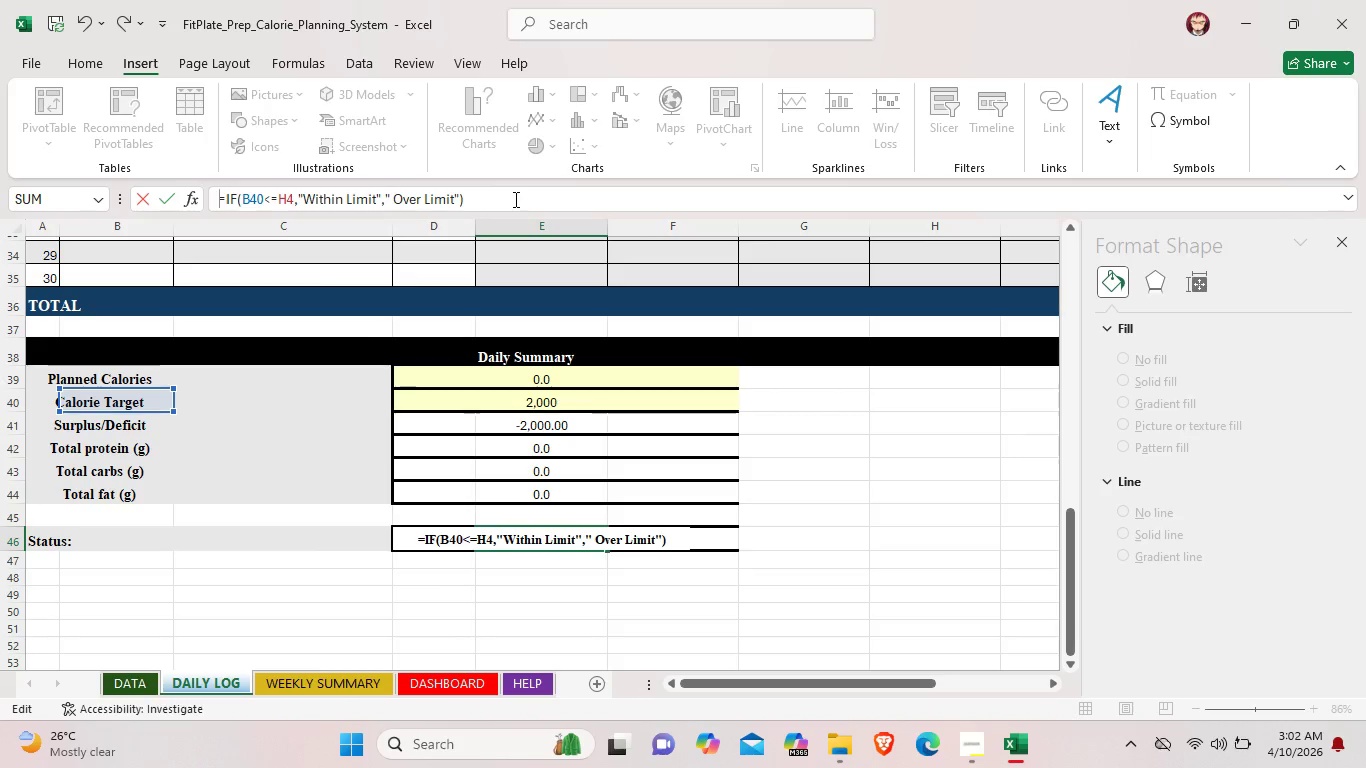 
left_click([802, 540])
 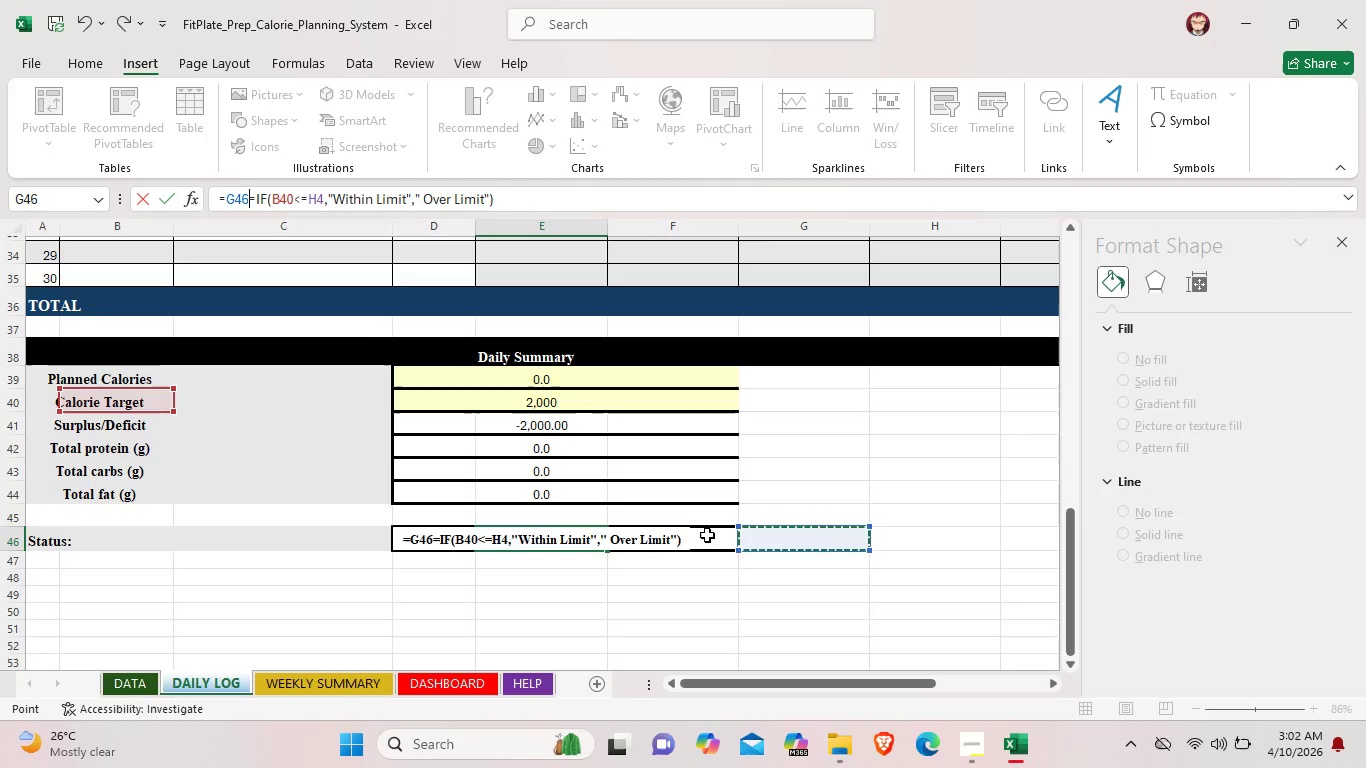 
left_click([650, 539])
 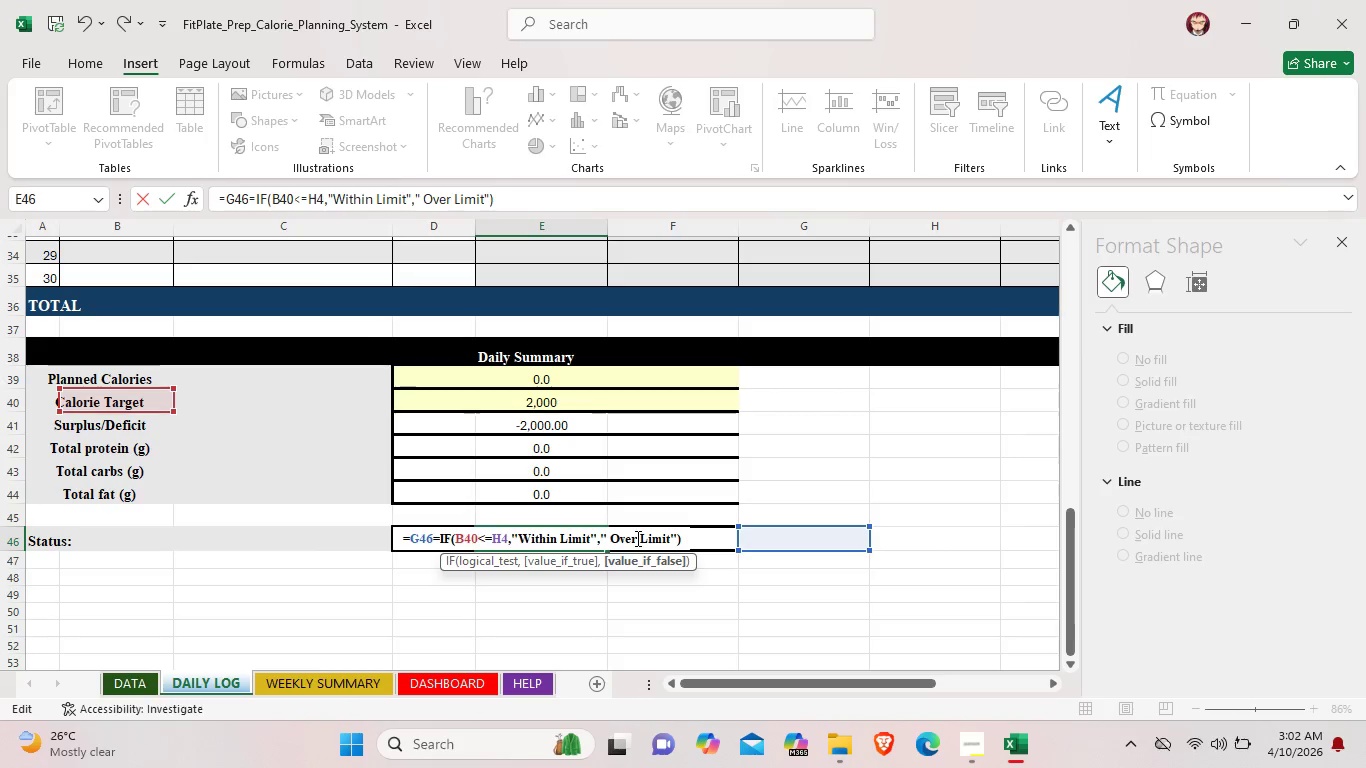 
wait(5.03)
 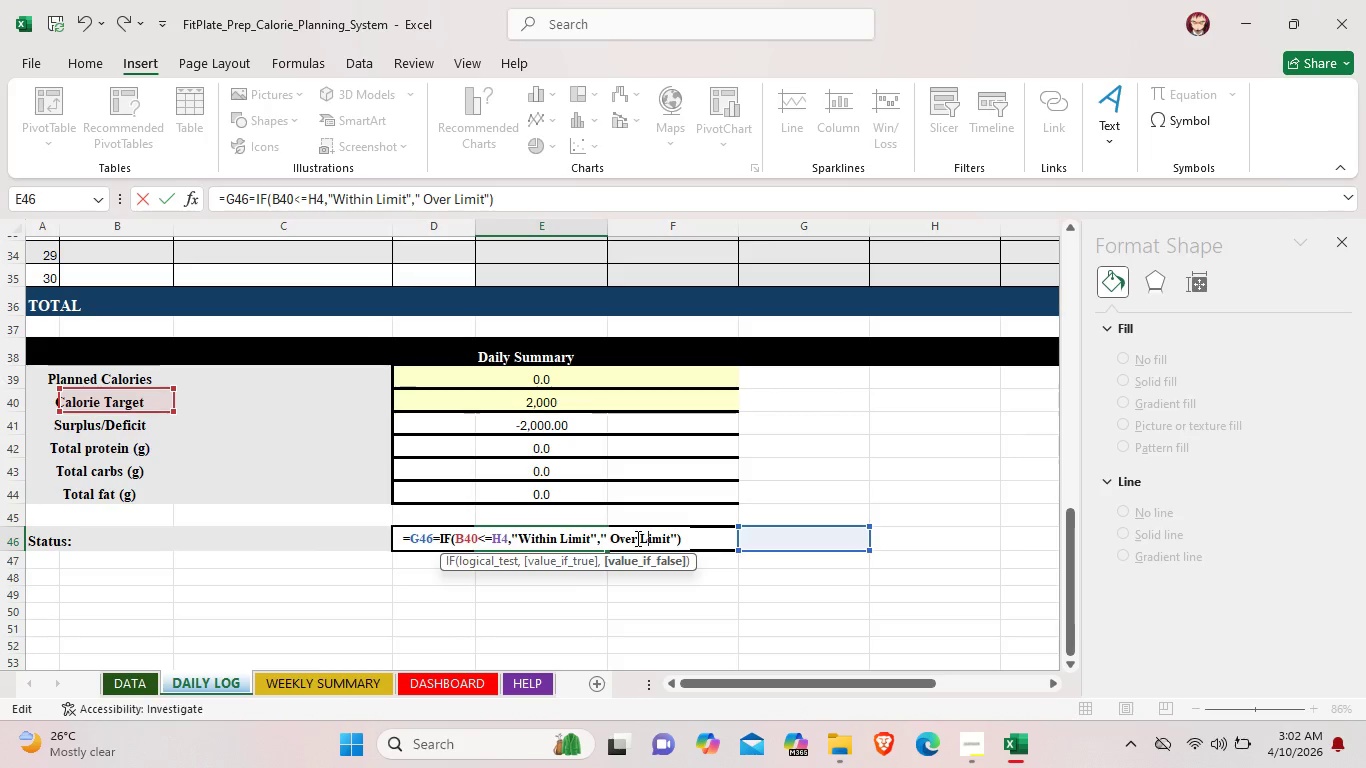 
left_click([543, 193])
 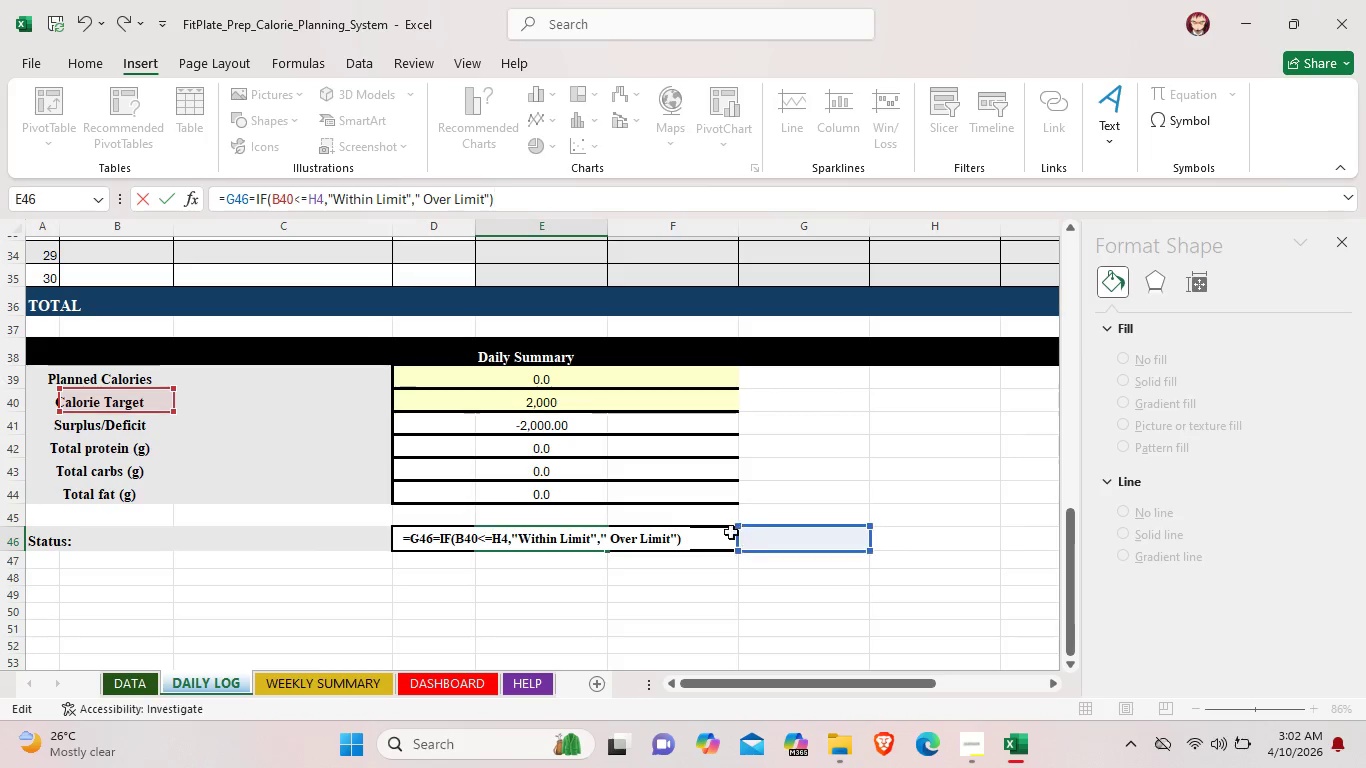 
left_click([608, 531])
 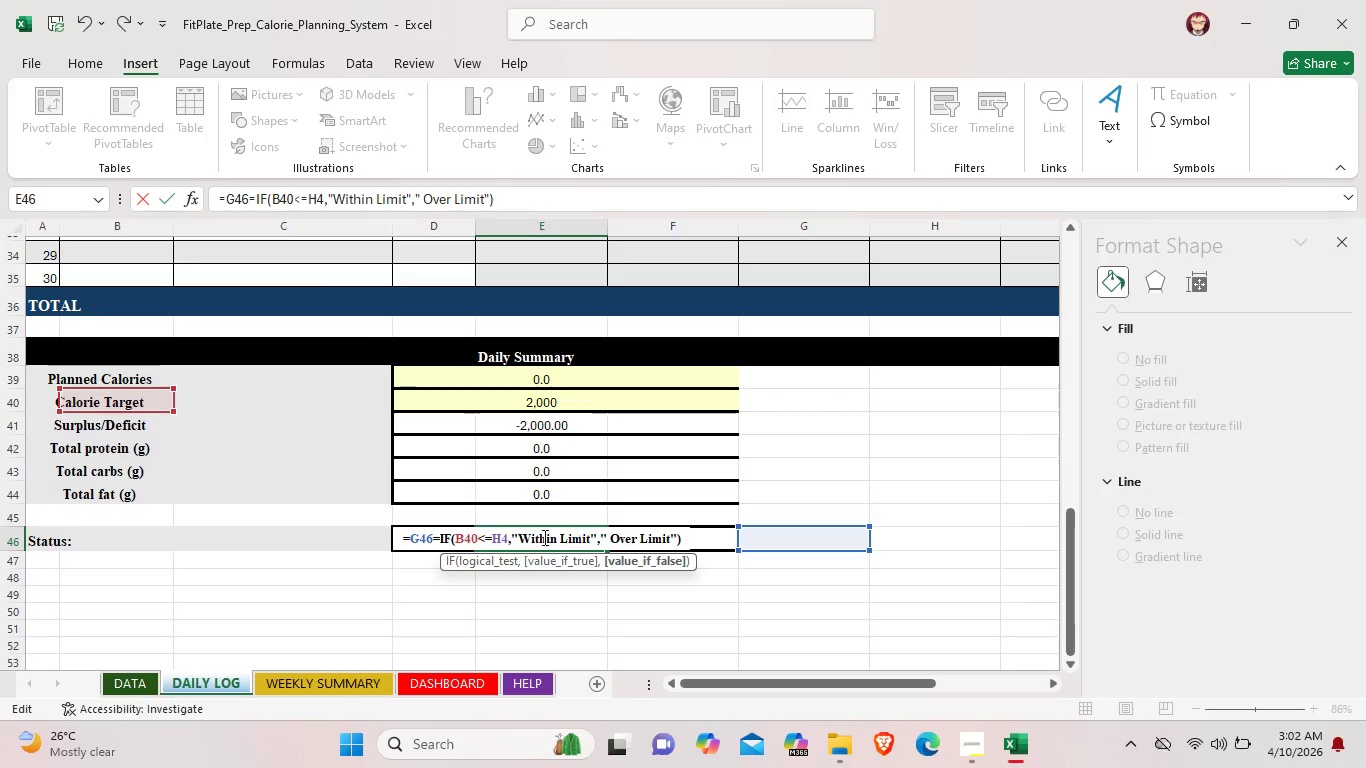 
left_click([541, 537])
 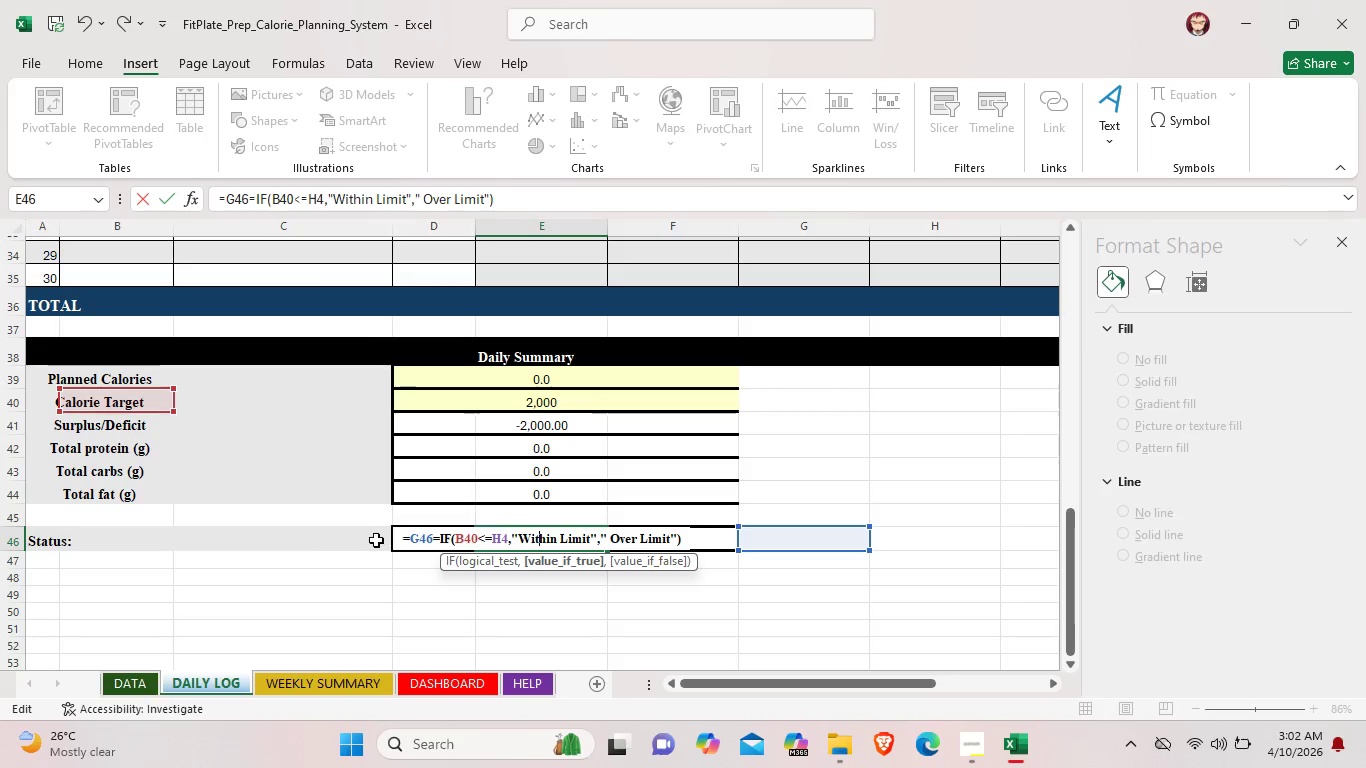 
left_click([373, 540])
 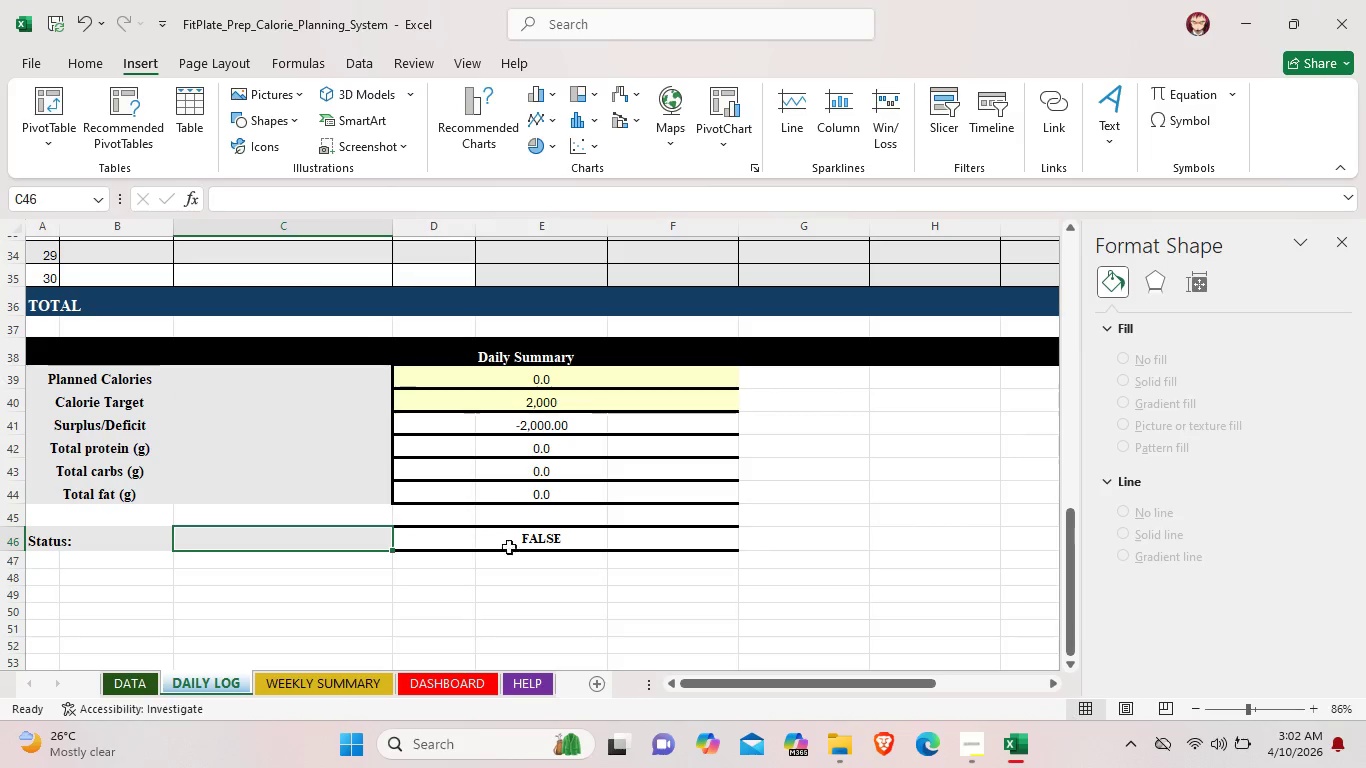 
left_click([584, 543])
 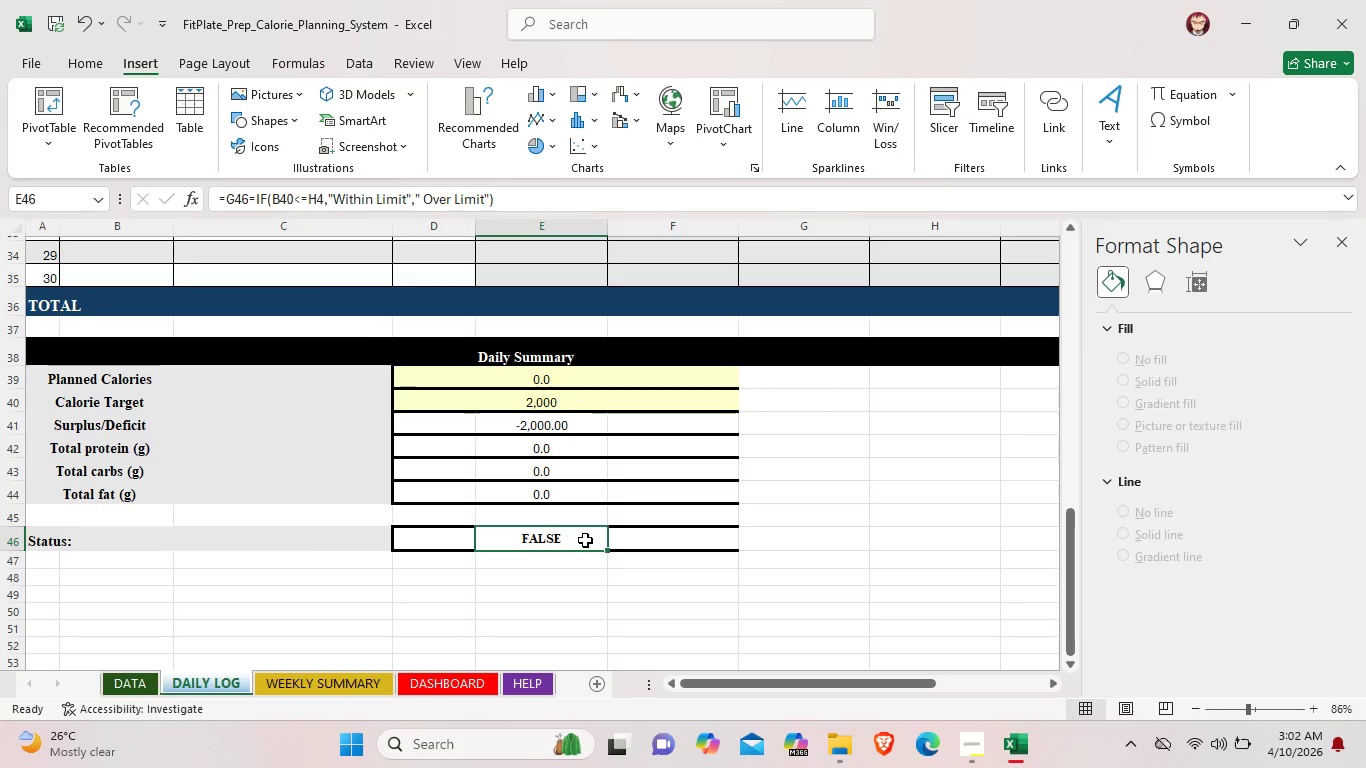 
wait(8.44)
 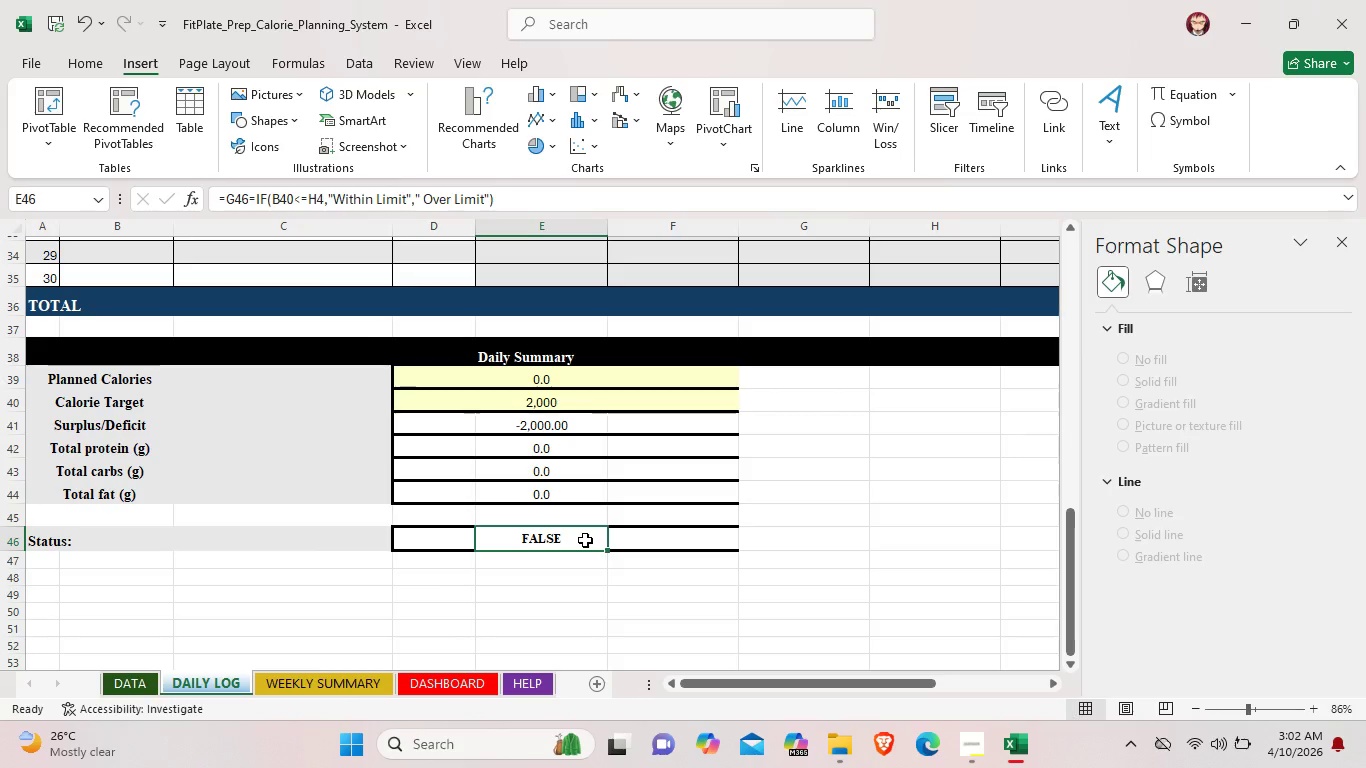 
double_click([575, 541])
 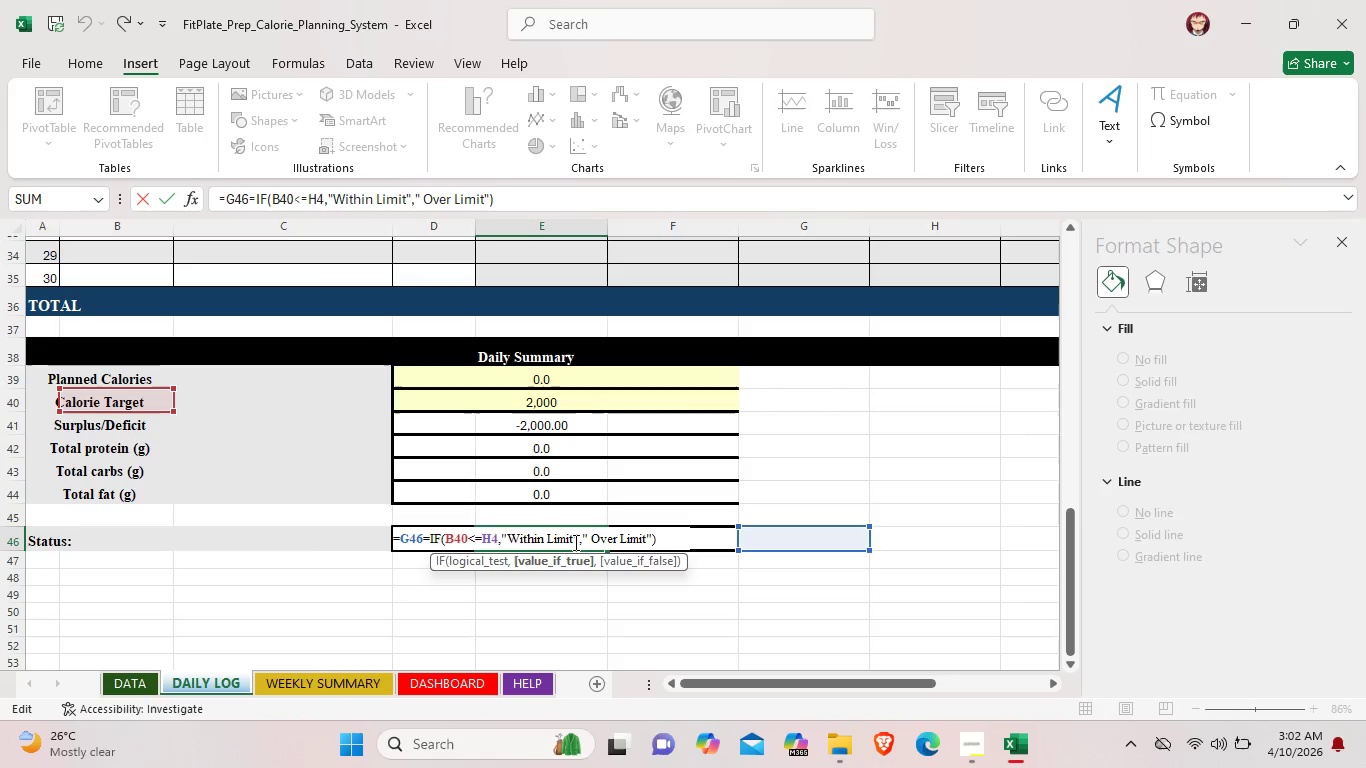 
wait(7.69)
 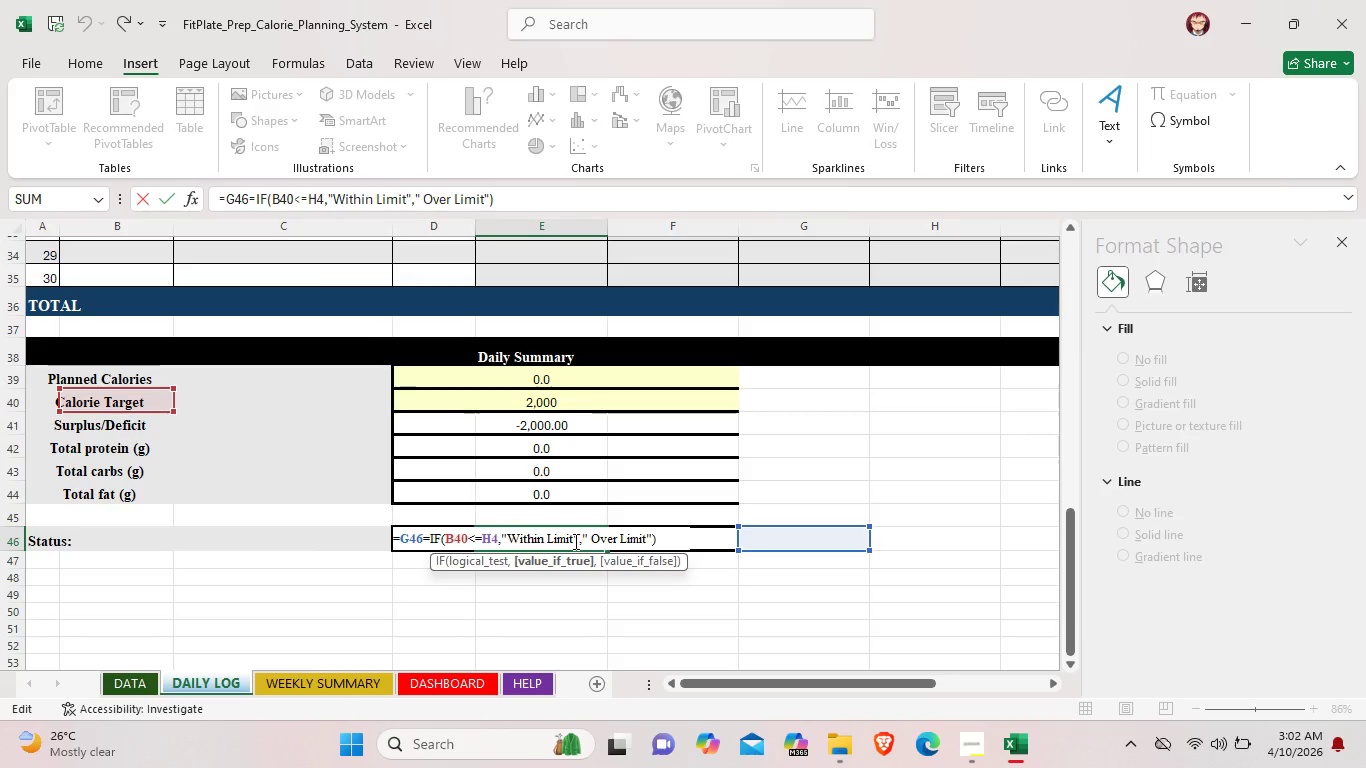 
right_click([574, 542])
 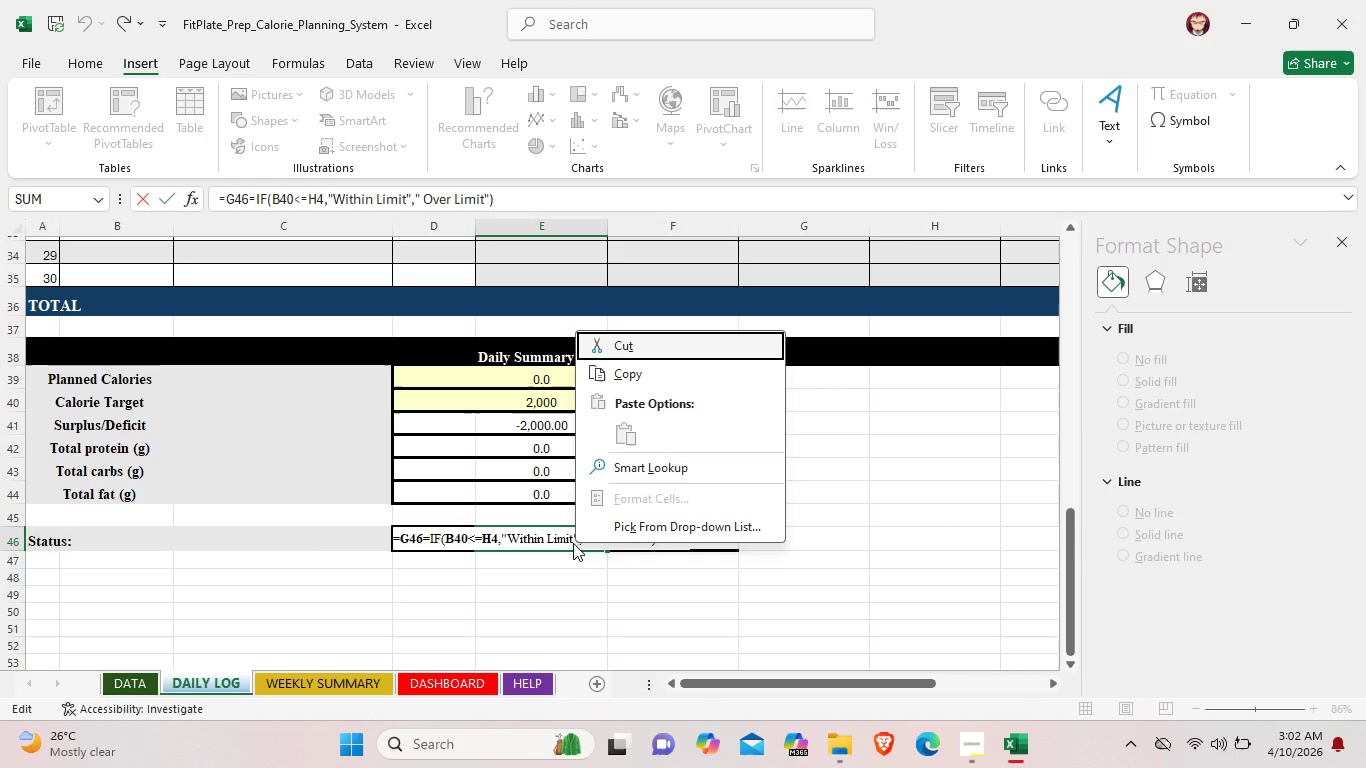 
left_click([573, 543])
 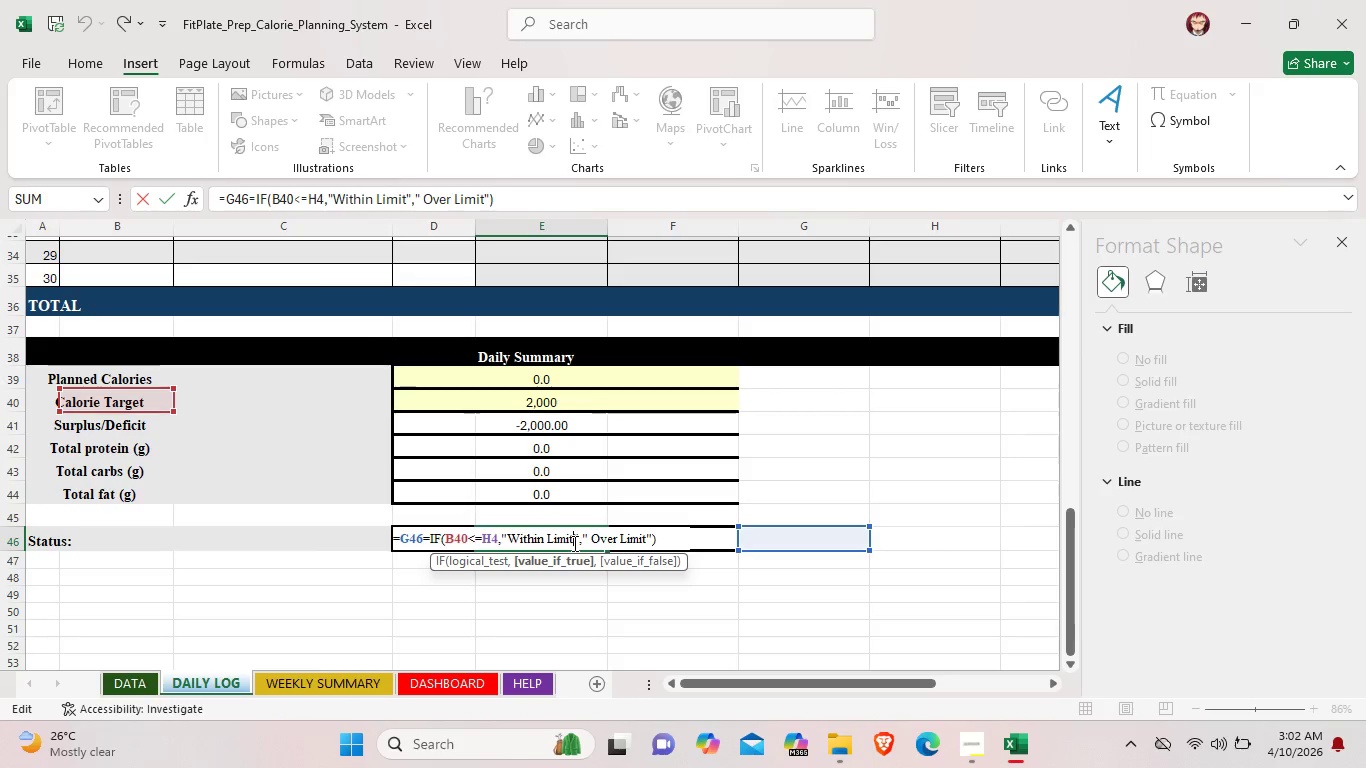 
wait(15.56)
 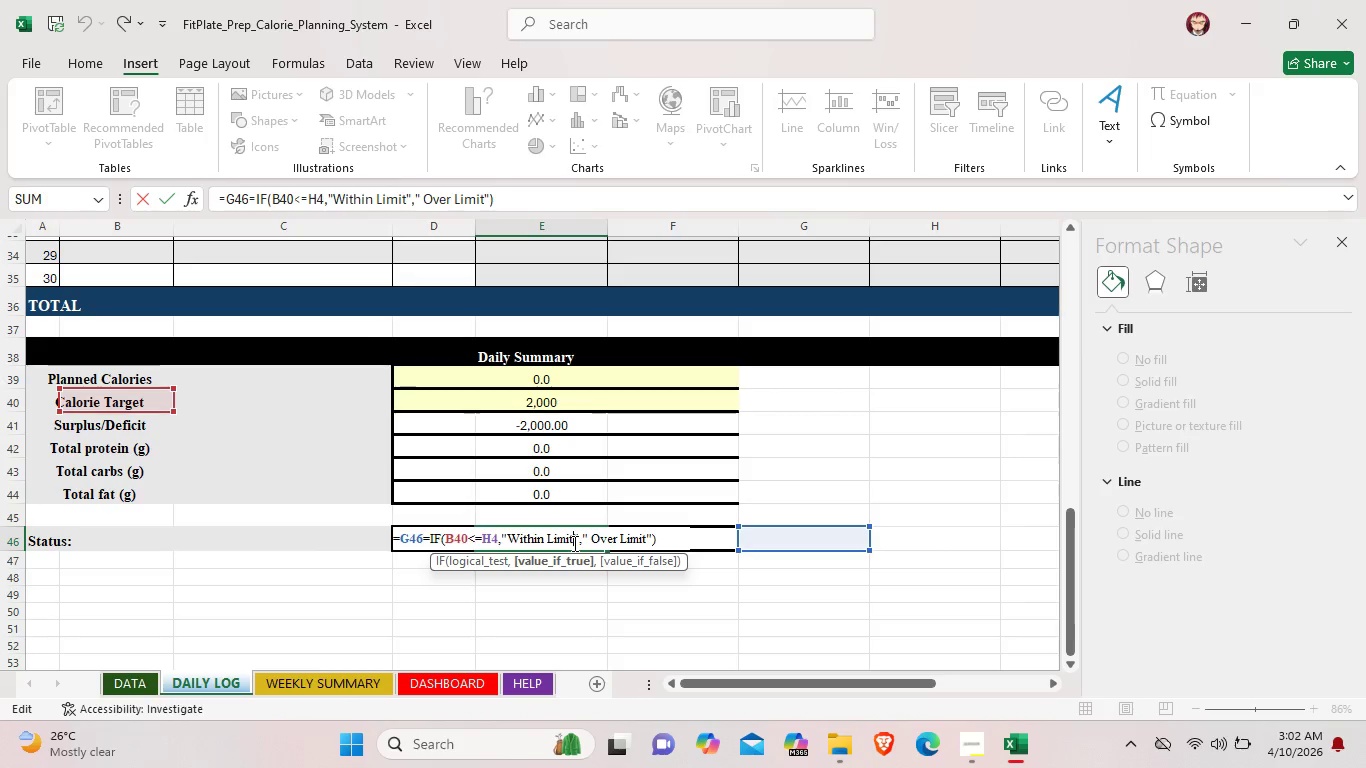 
left_click([767, 545])
 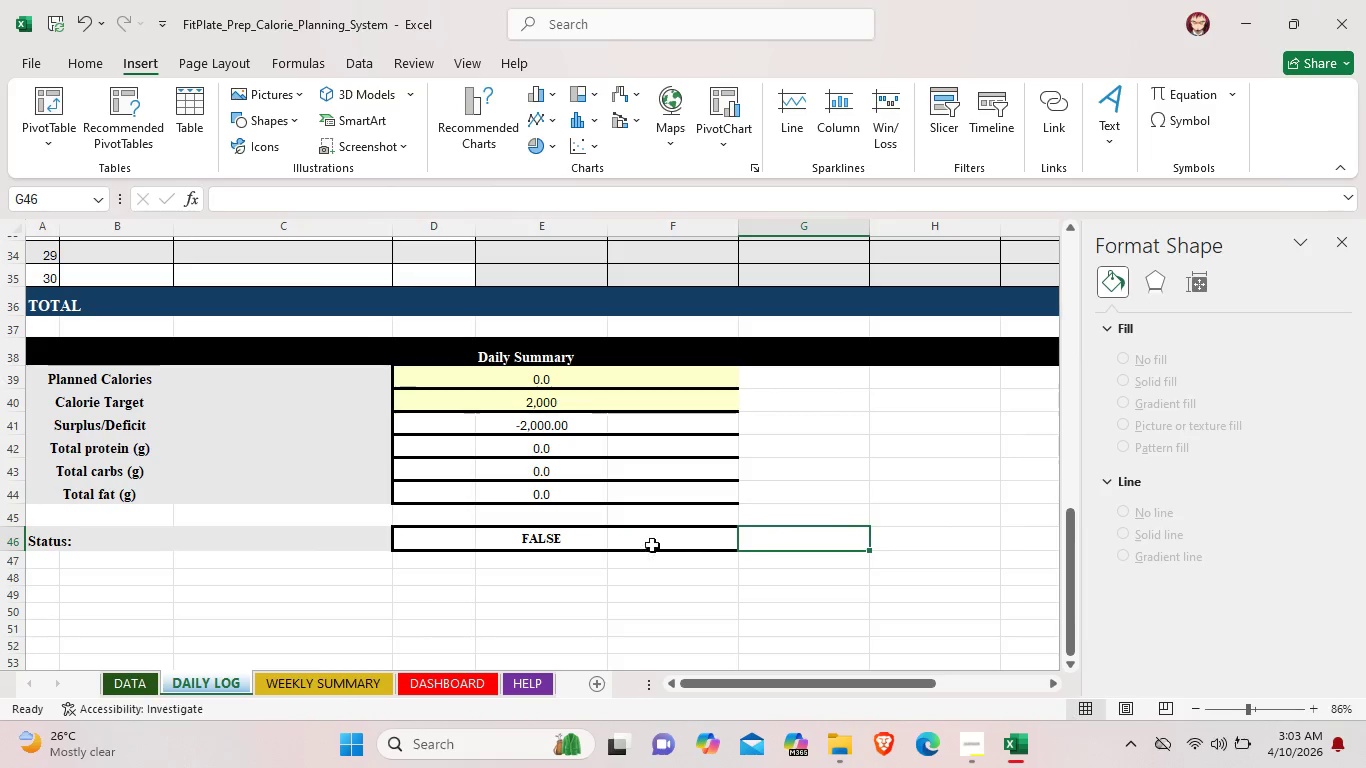 
double_click([576, 545])
 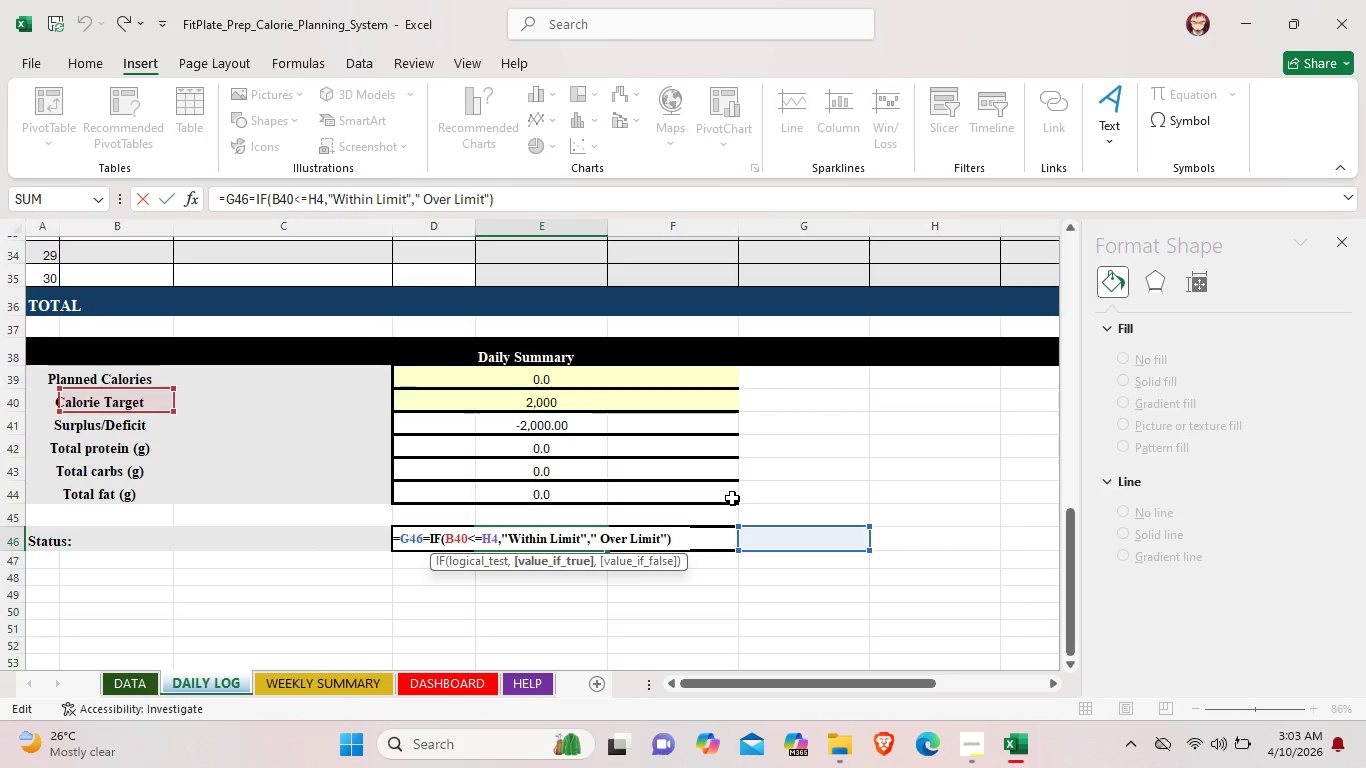 
wait(34.88)
 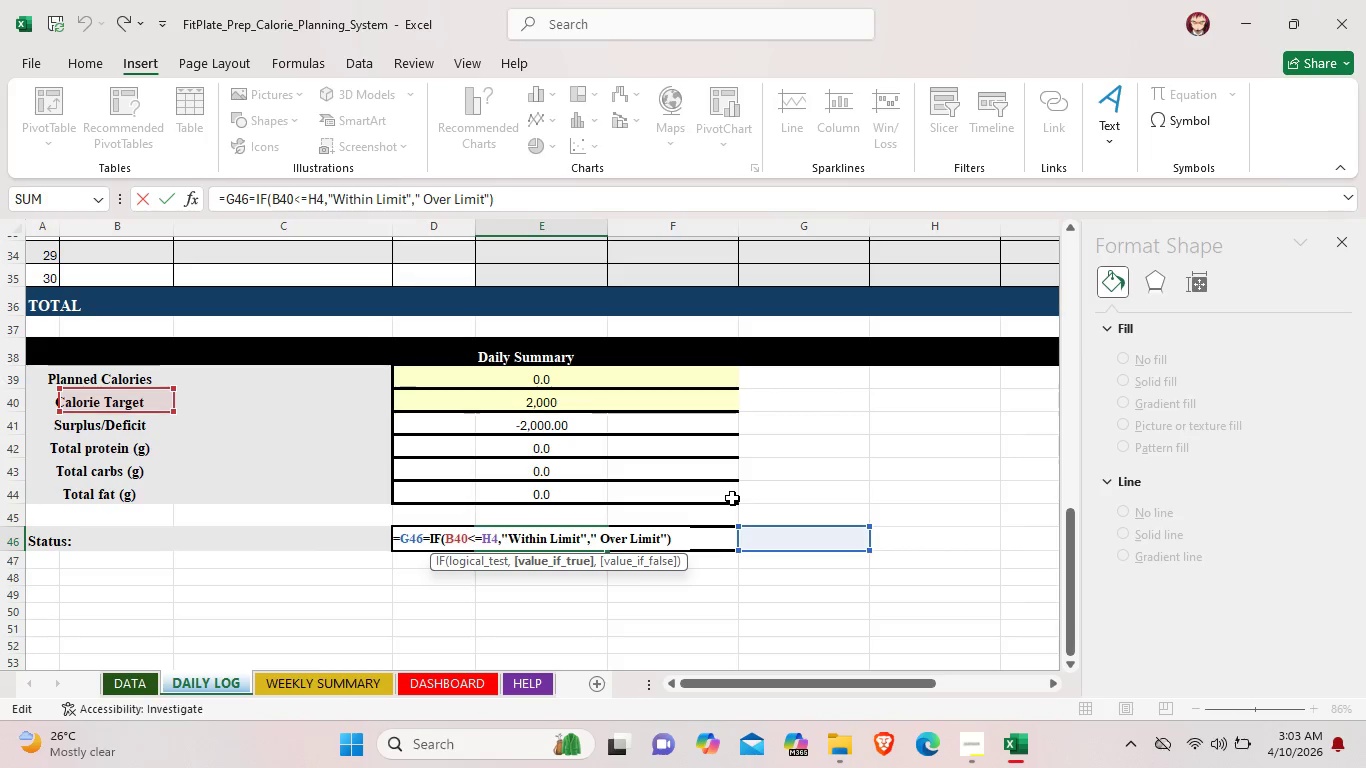 
double_click([561, 535])
 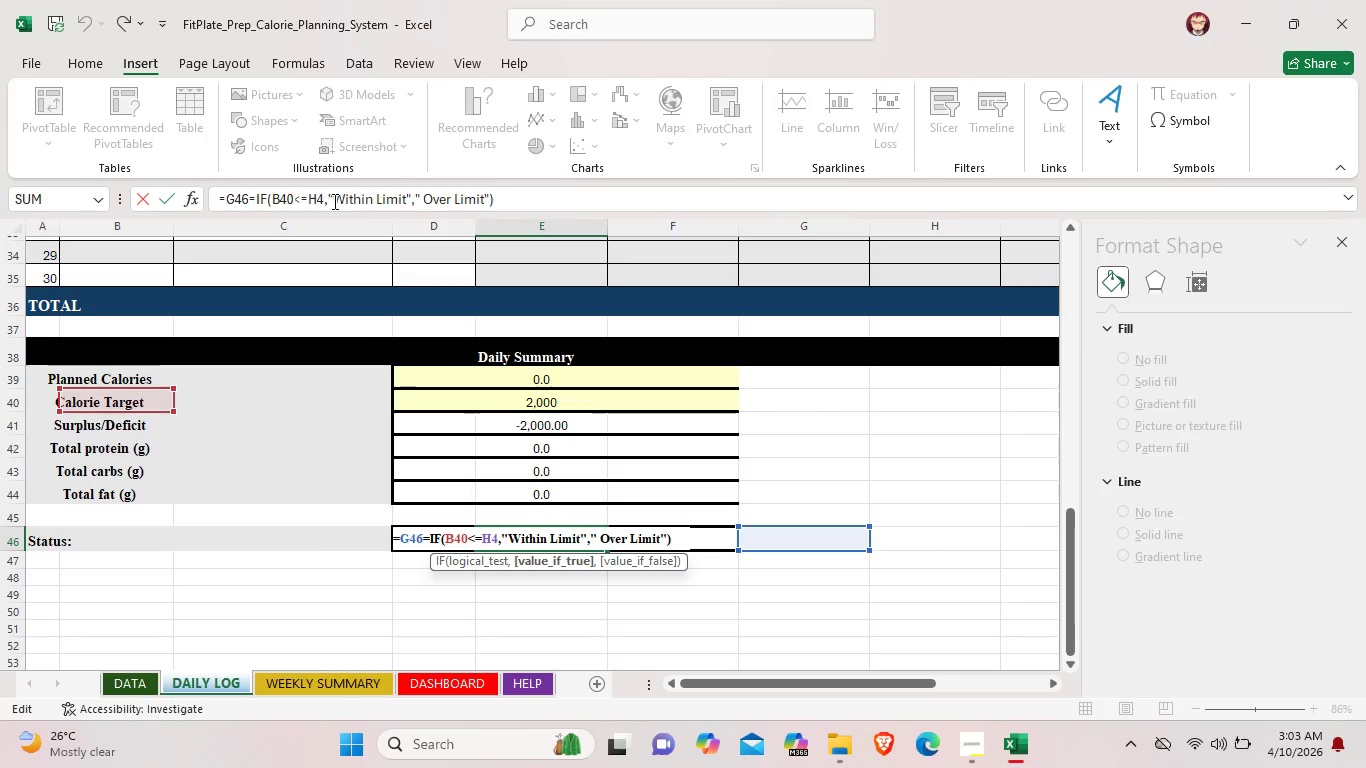 
left_click([333, 201])
 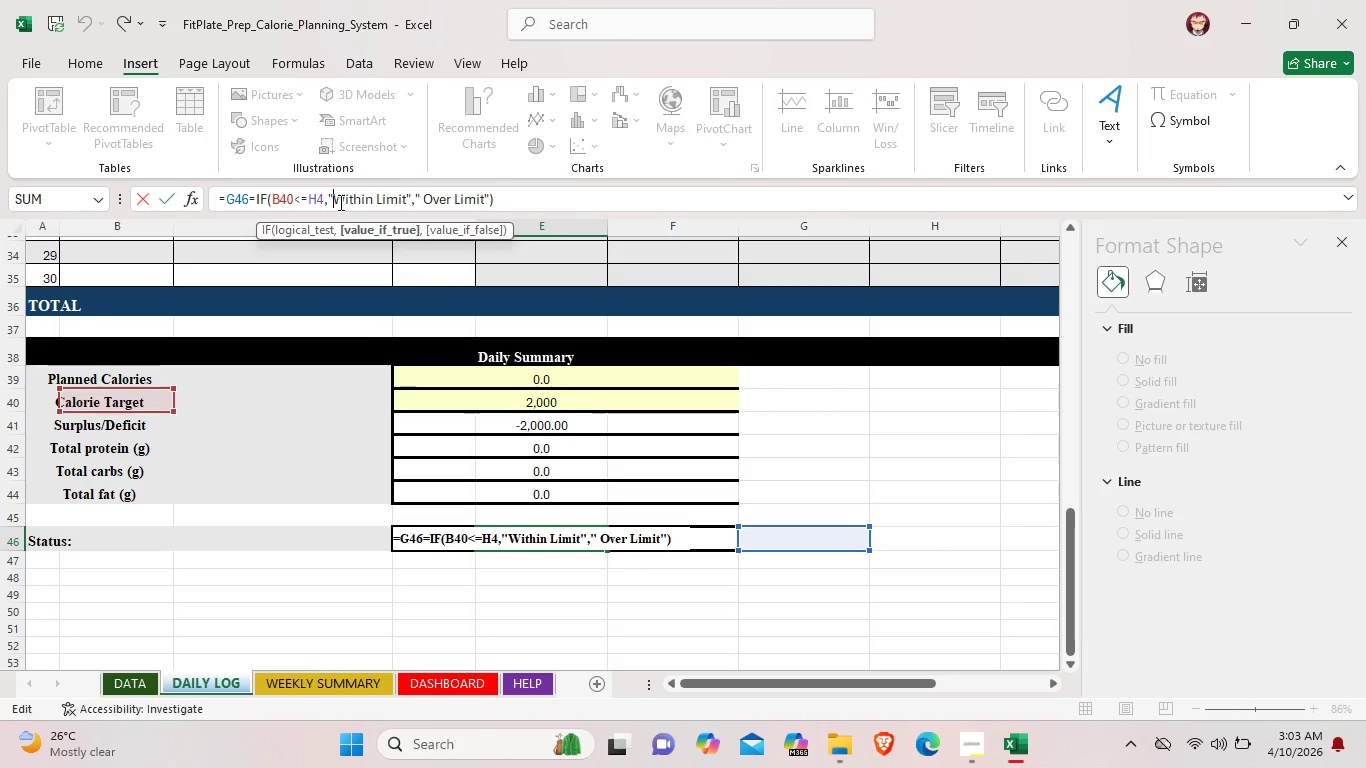 
left_click([327, 198])
 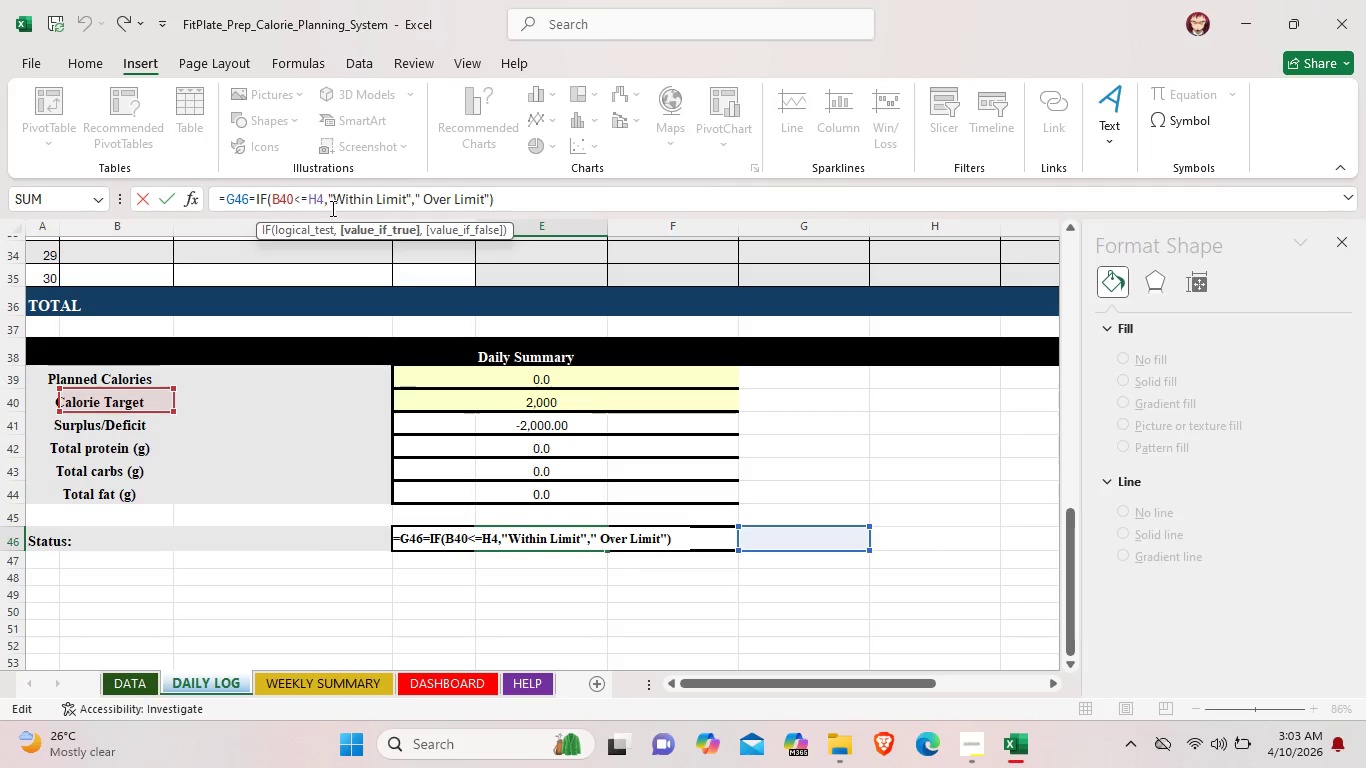 
left_click([334, 196])
 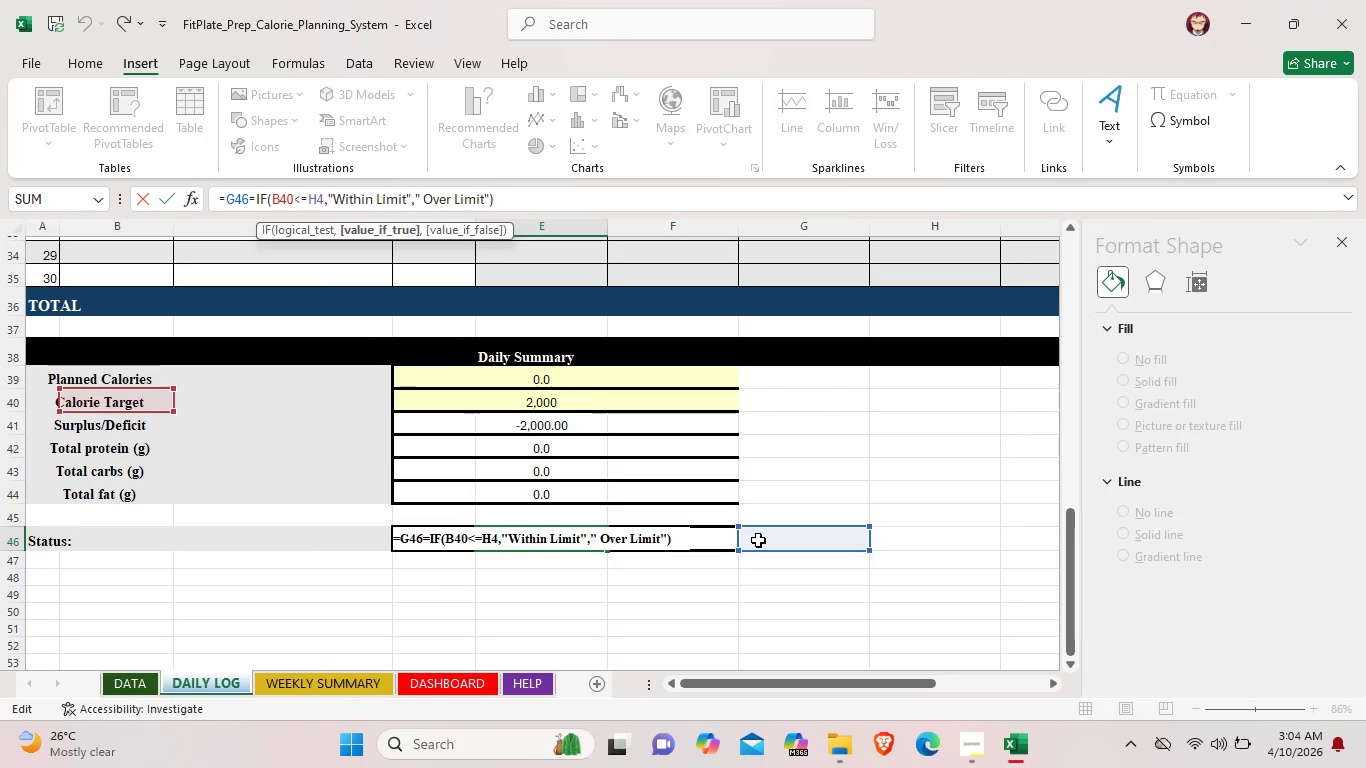 
wait(50.84)
 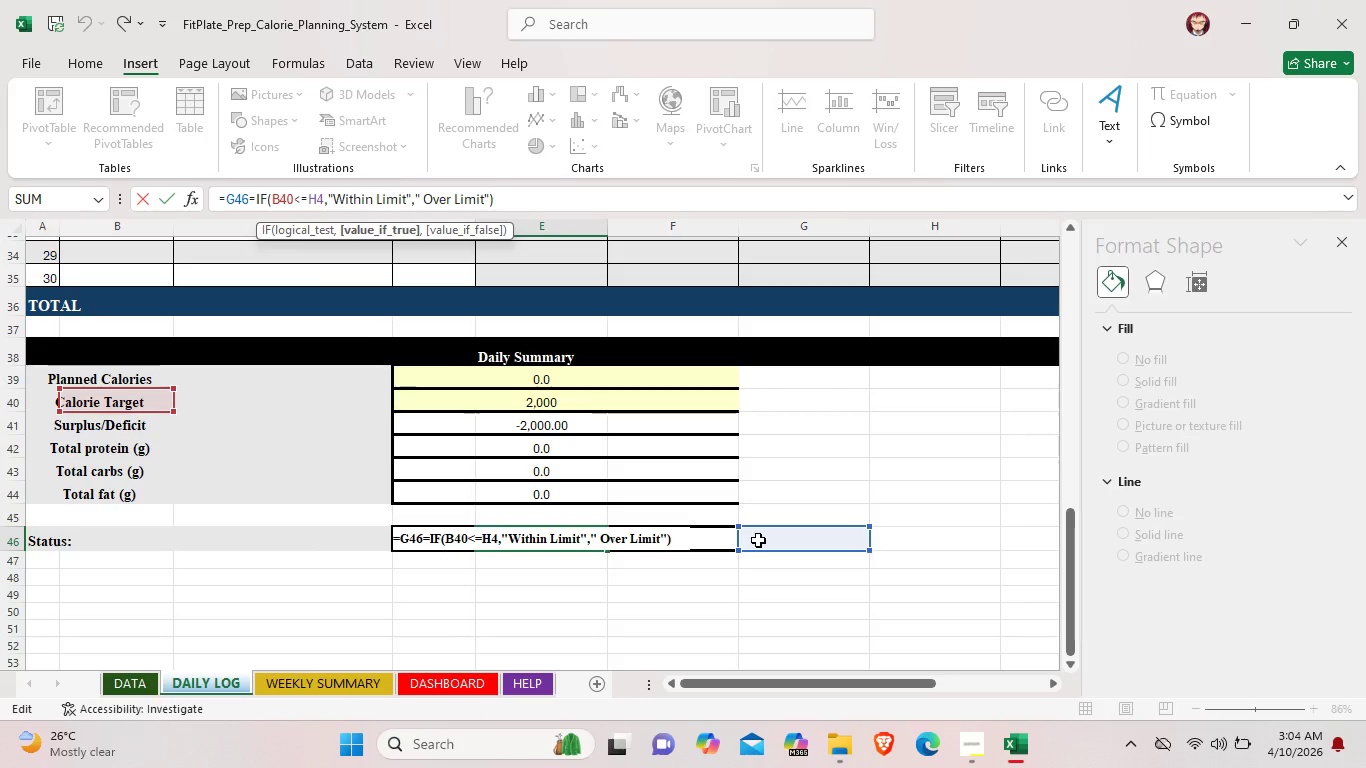 
scroll: coordinate [655, 499], scroll_direction: up, amount: 19.0
 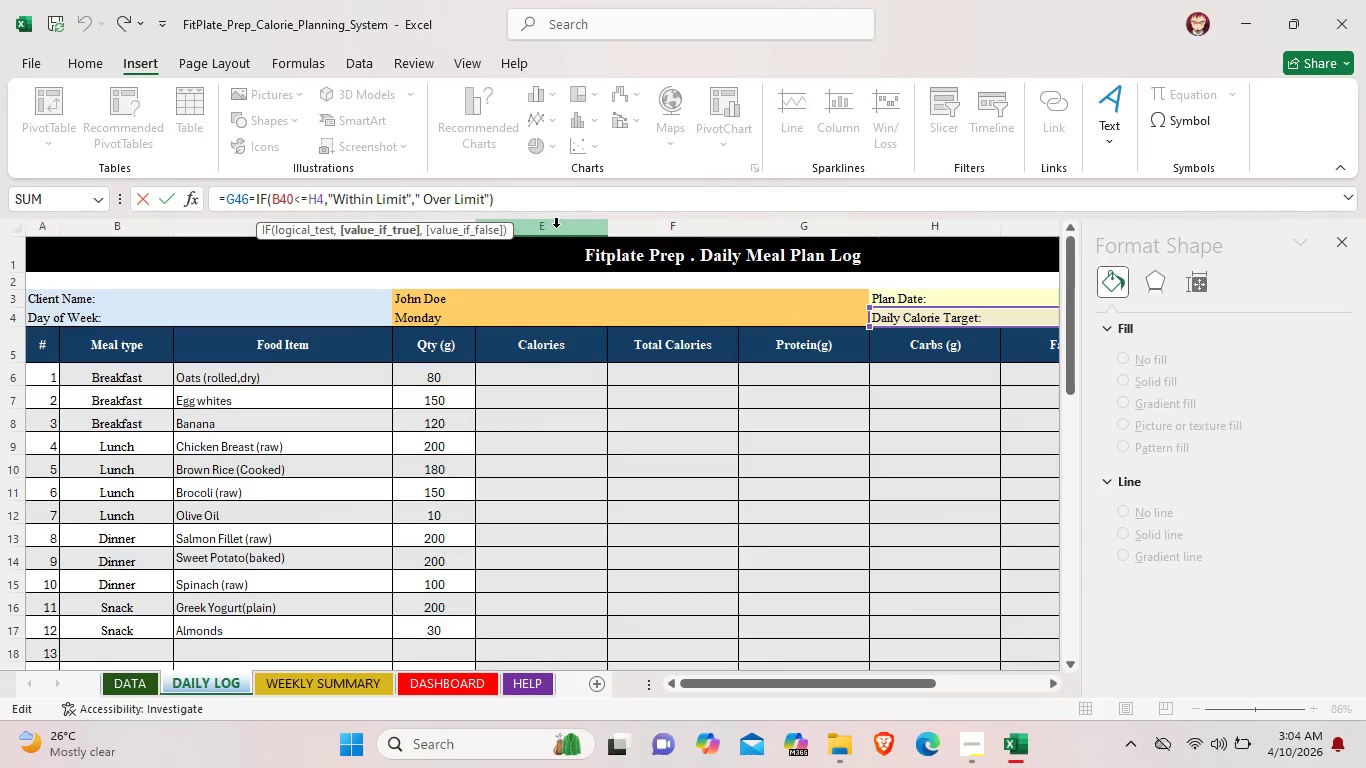 
scroll: coordinate [578, 375], scroll_direction: down, amount: 3.0
 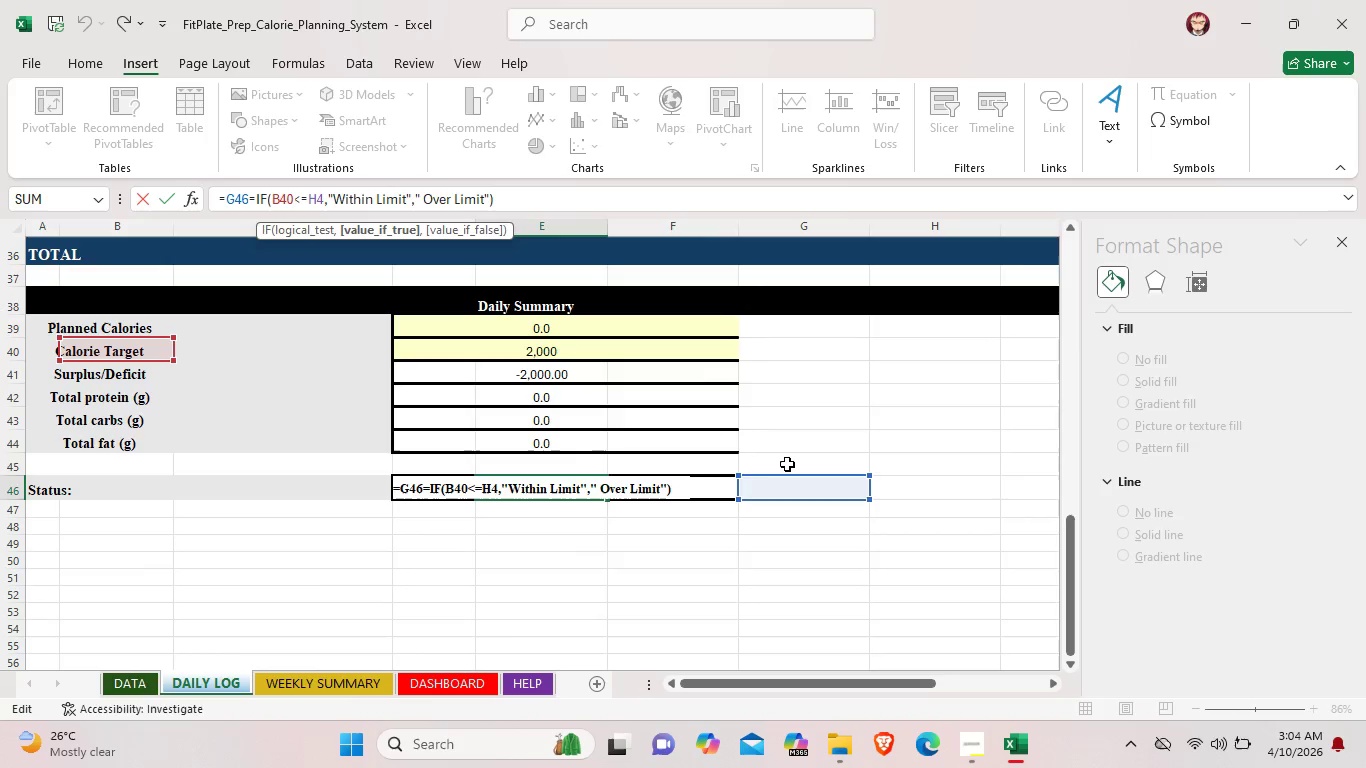 
left_click([690, 493])
 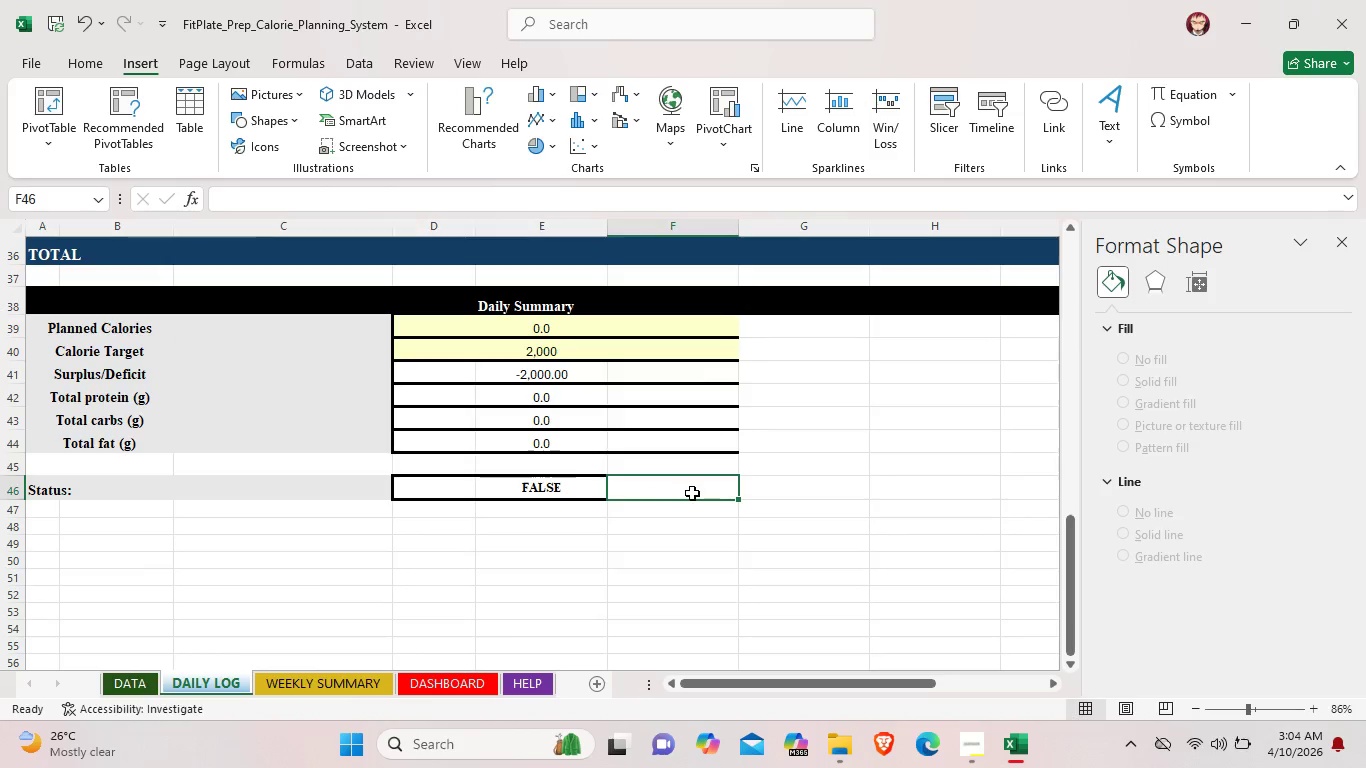 
scroll: coordinate [688, 482], scroll_direction: up, amount: 3.0
 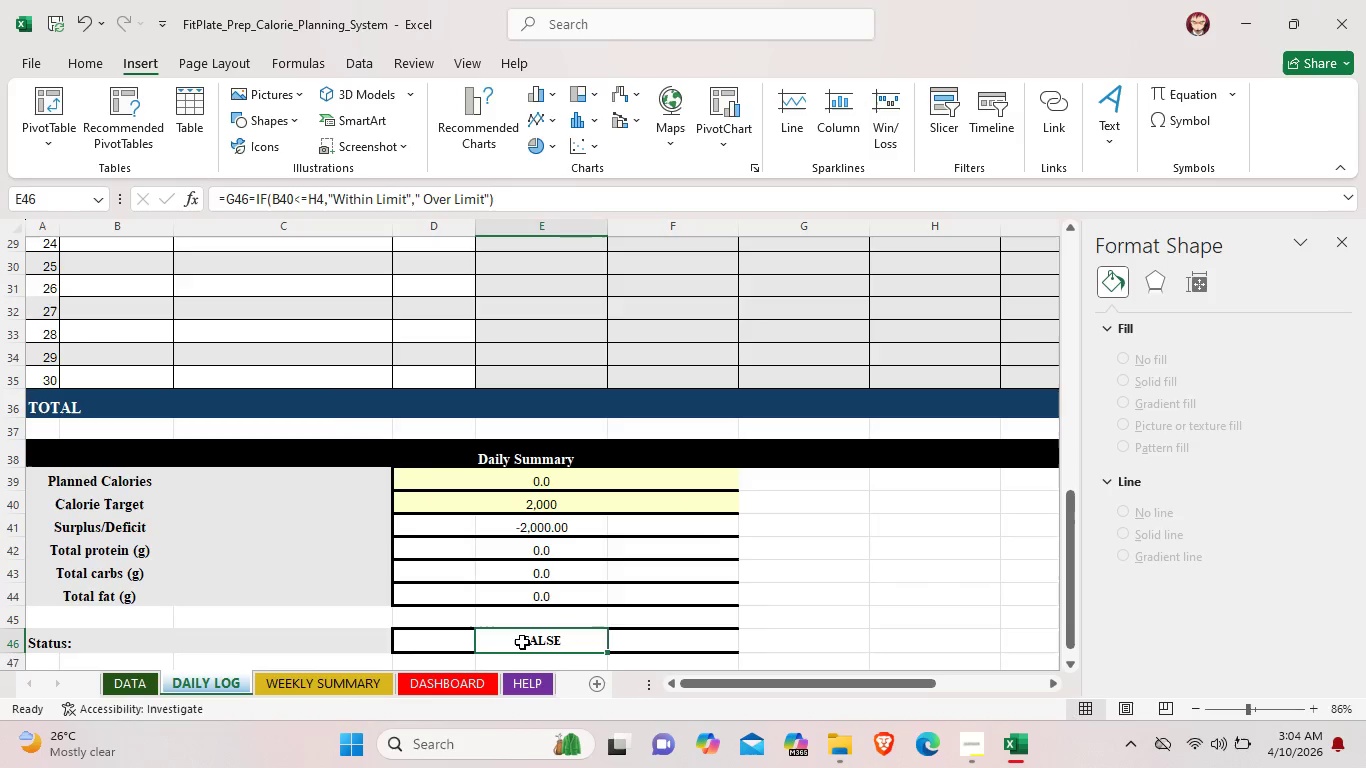 
double_click([521, 637])
 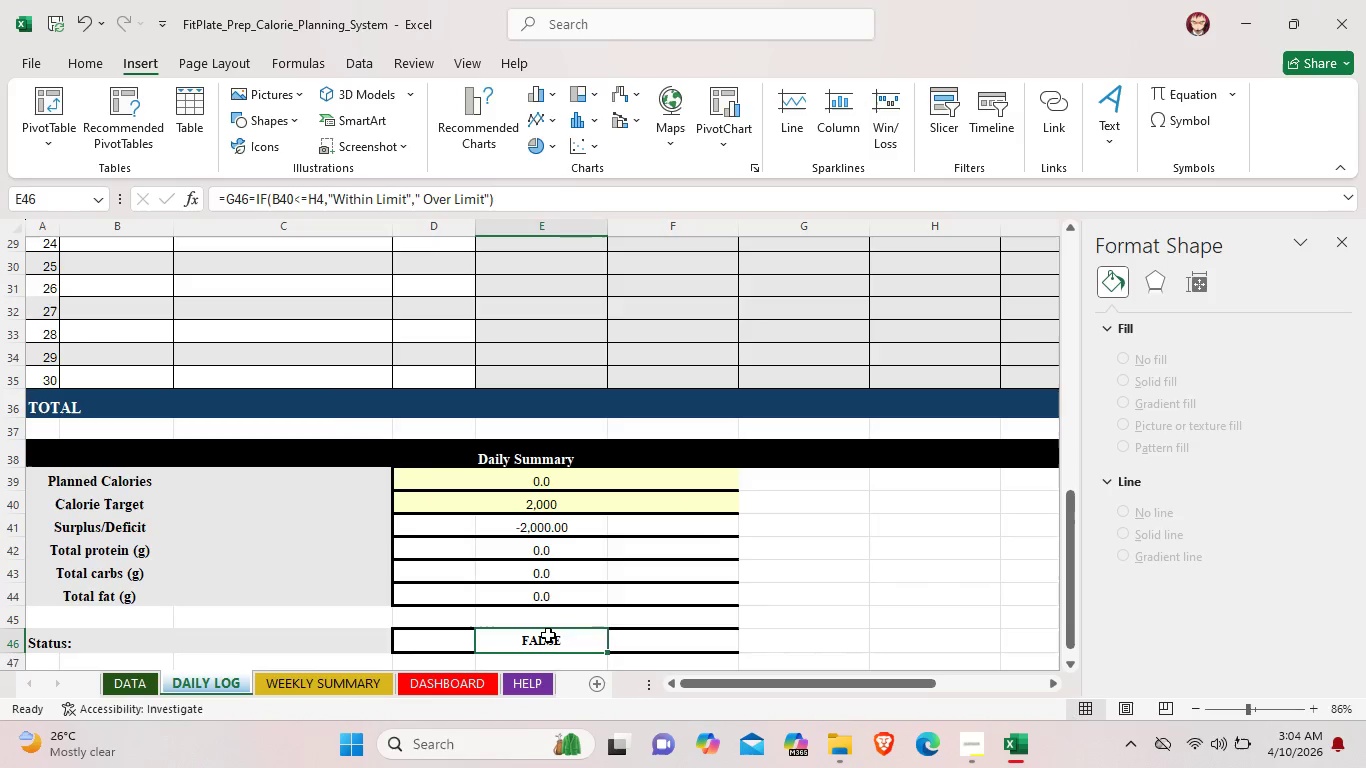 
double_click([548, 635])
 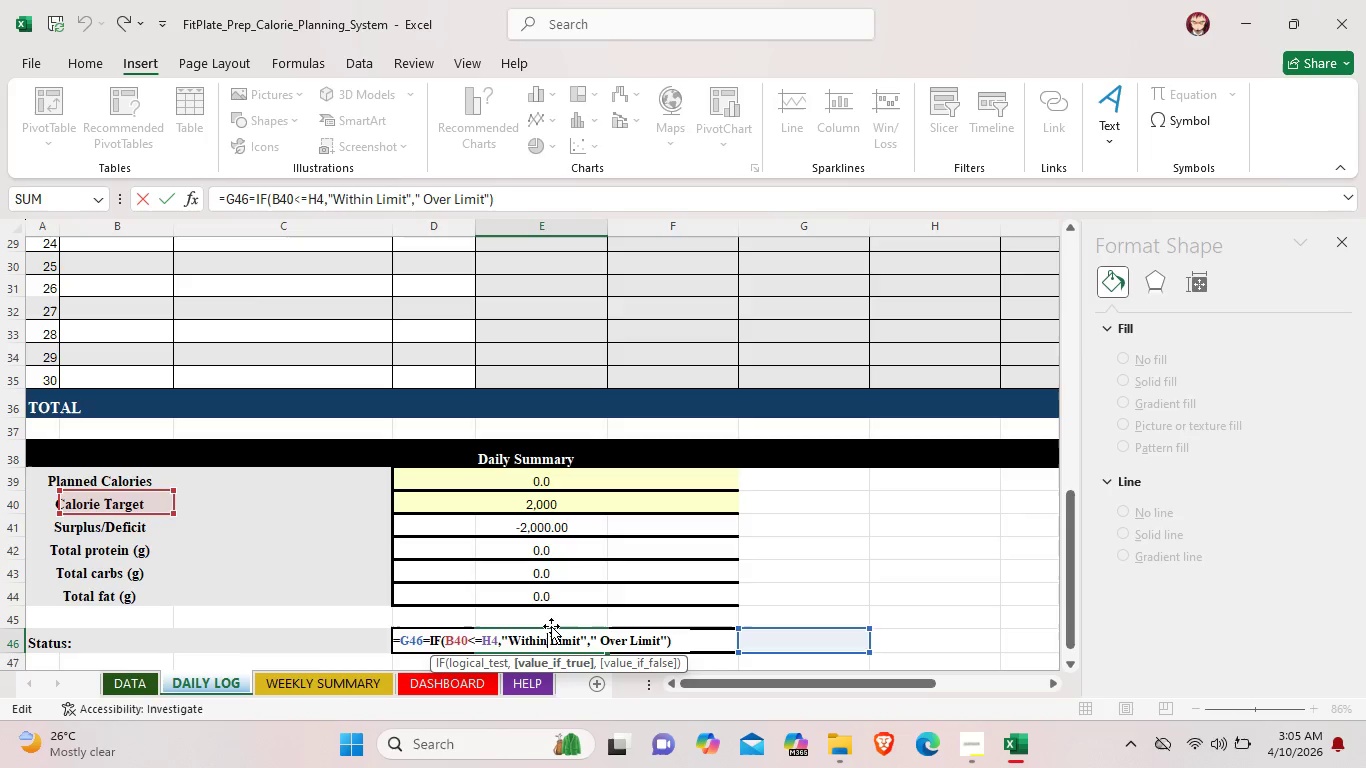 
wait(8.08)
 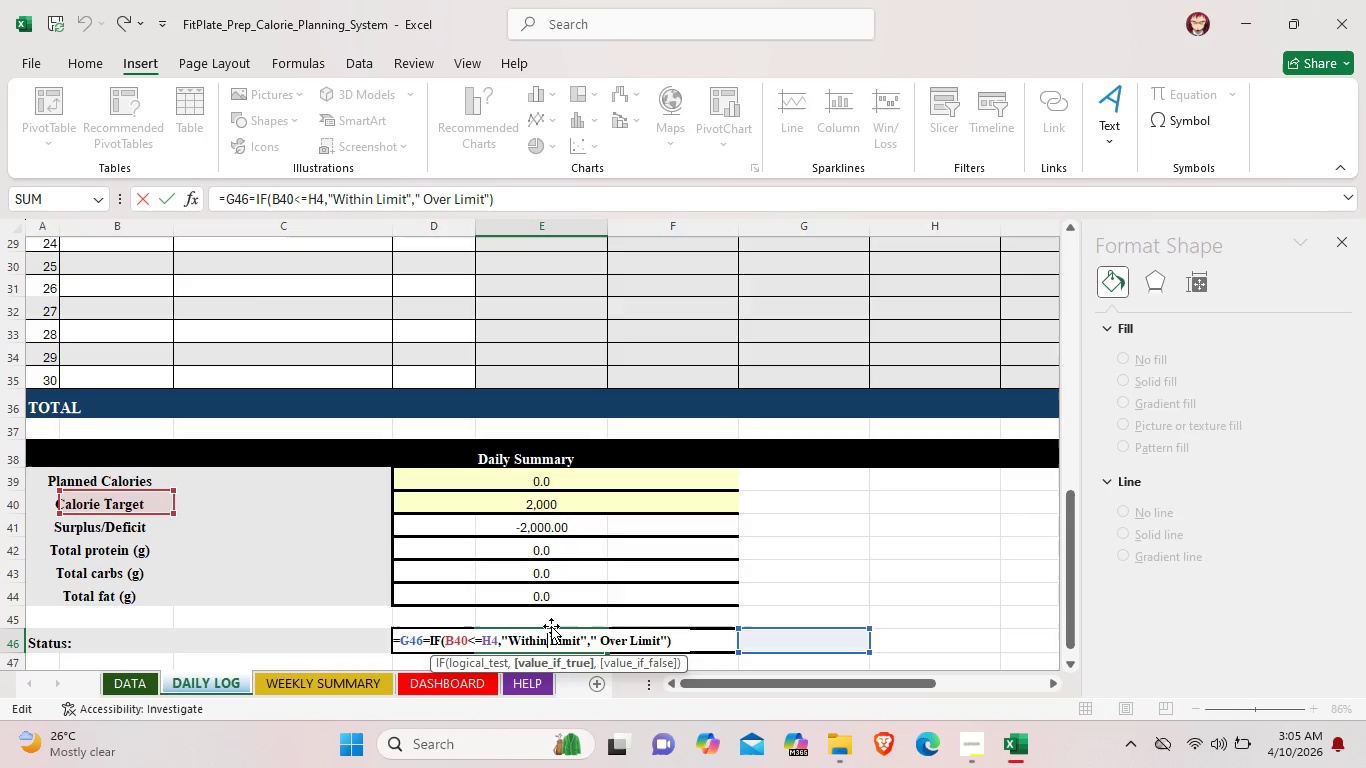 
left_click([163, 201])
 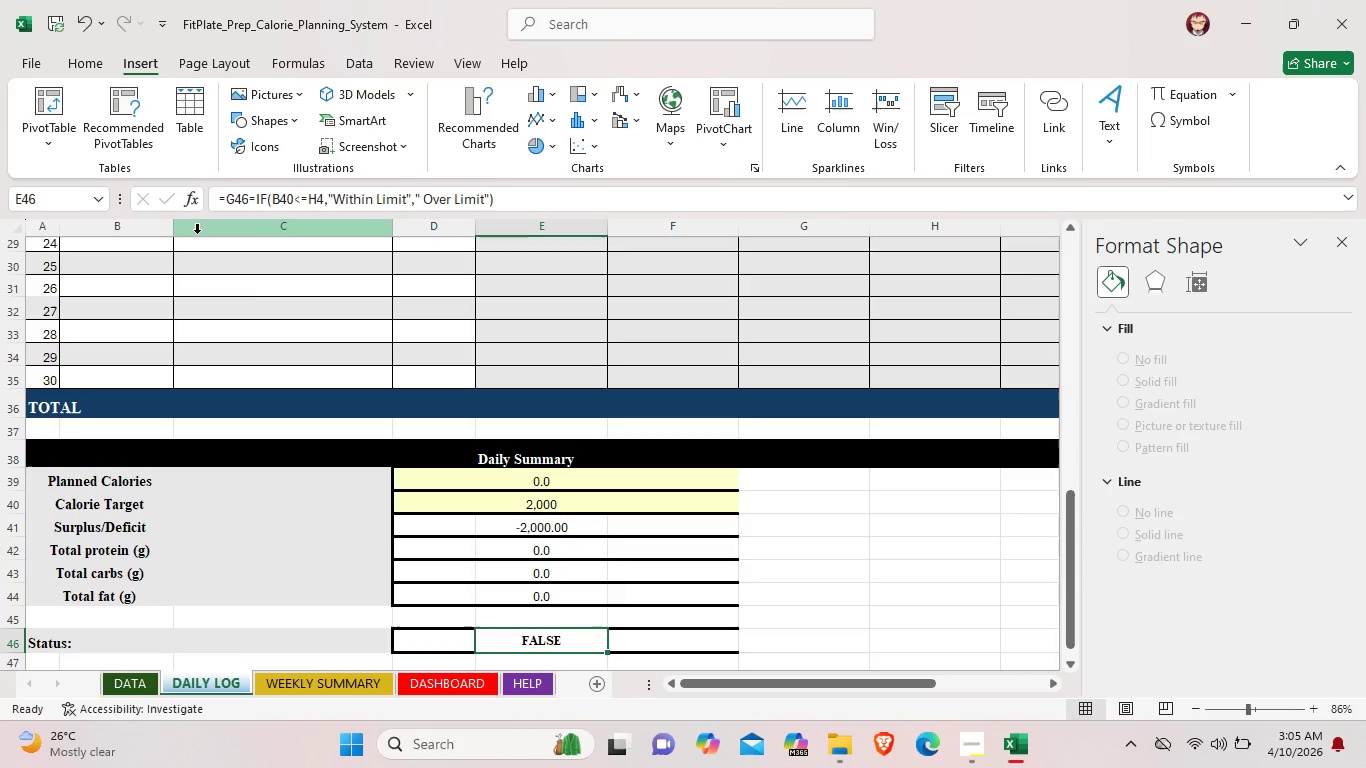 
wait(6.72)
 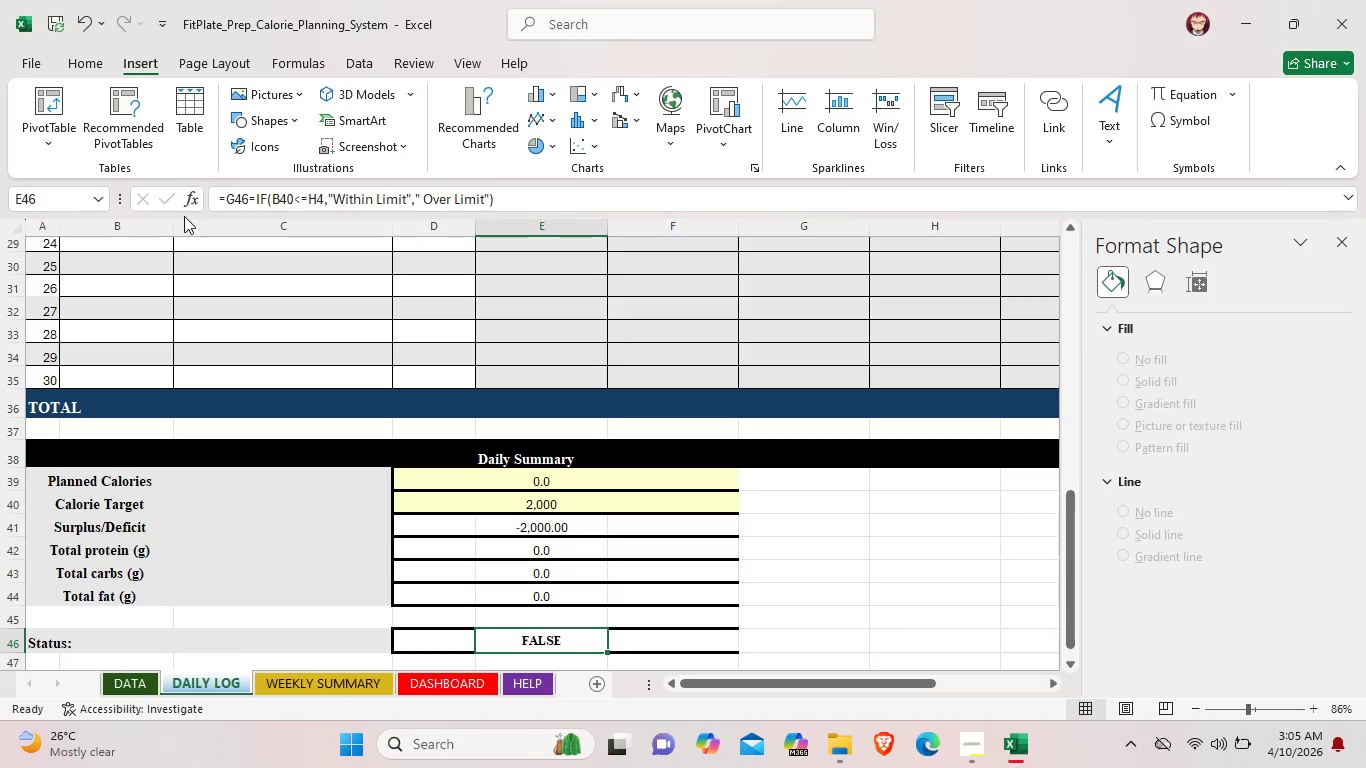 
left_click([104, 647])
 